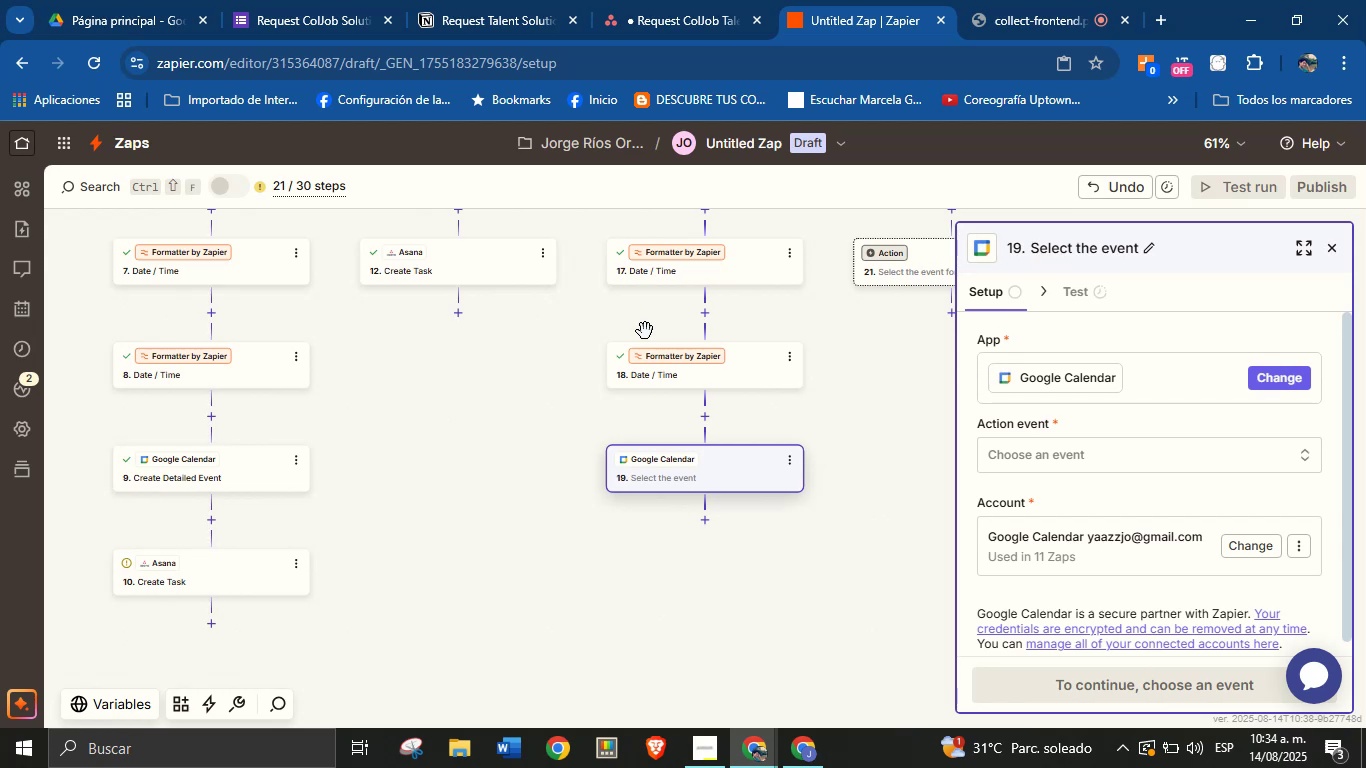 
wait(5.81)
 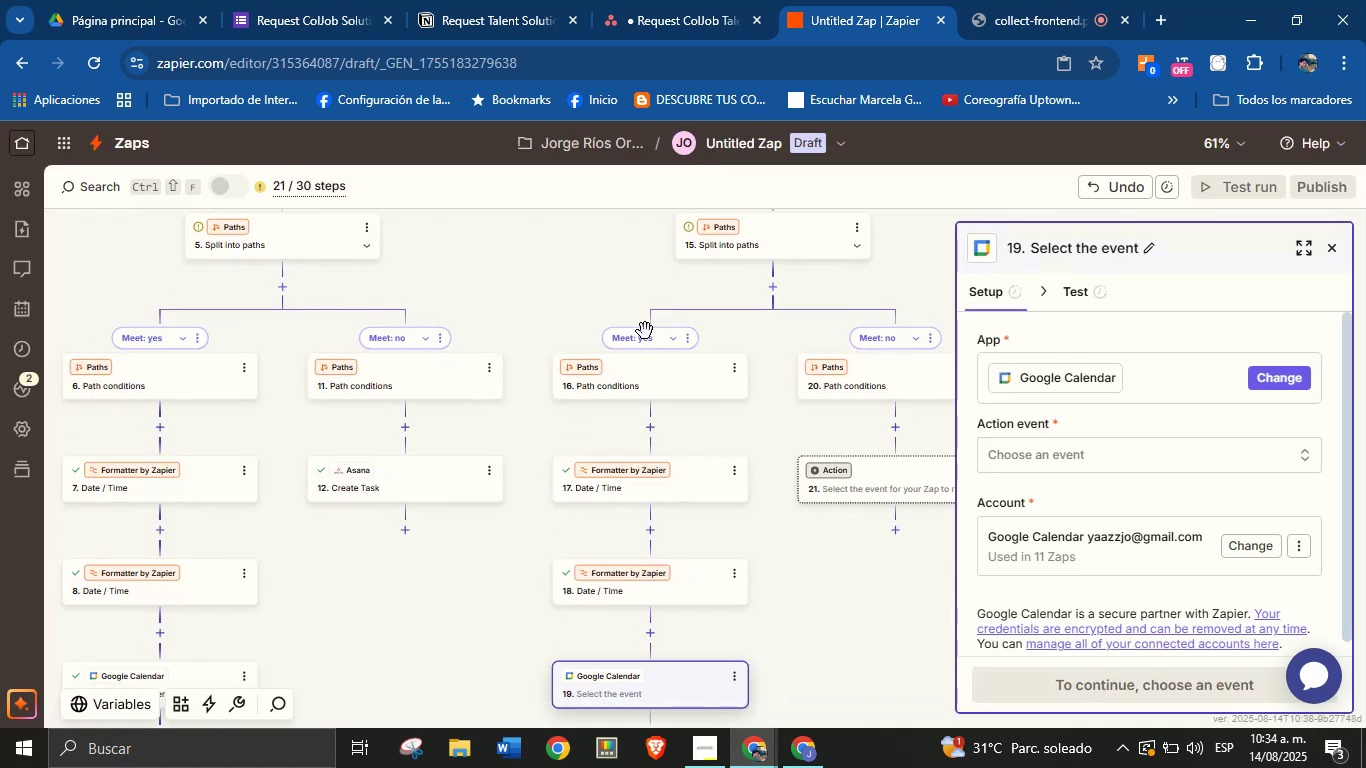 
left_click([1043, 454])
 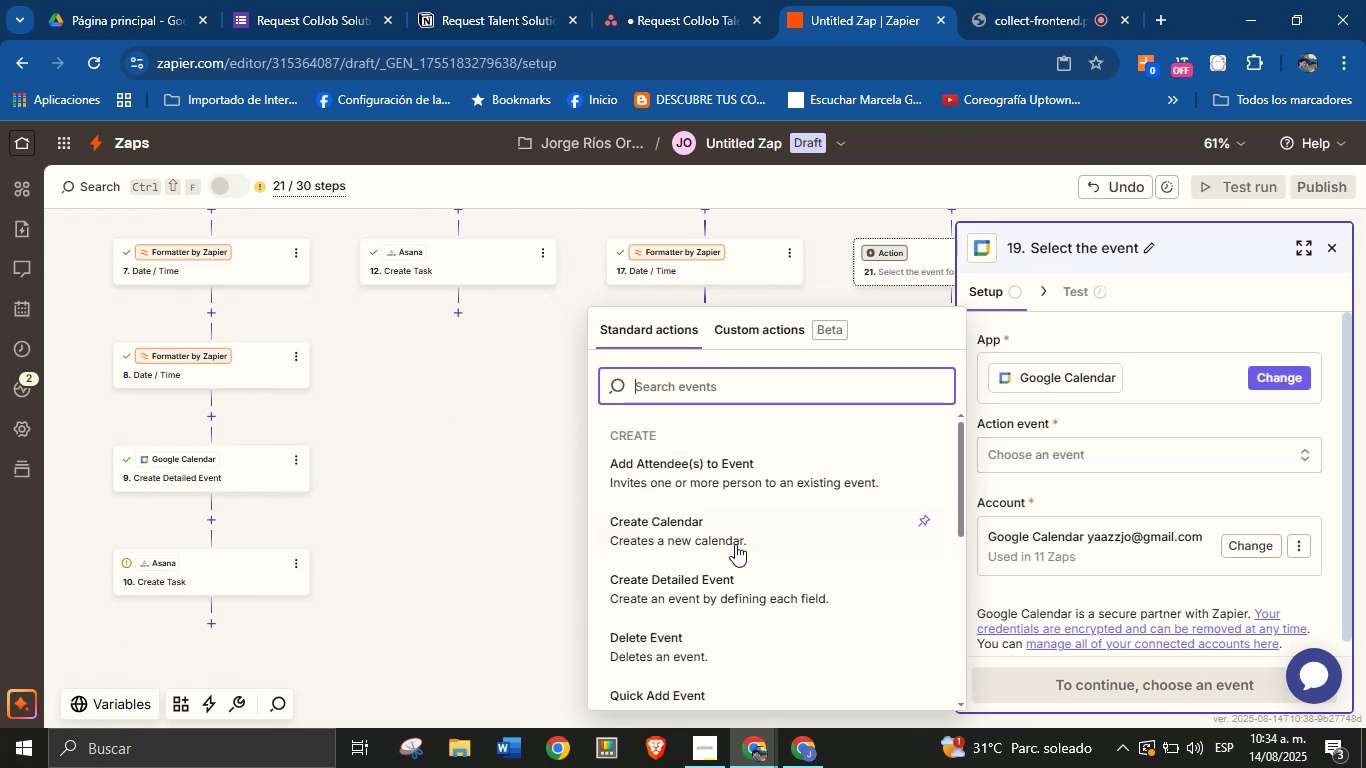 
left_click([751, 591])
 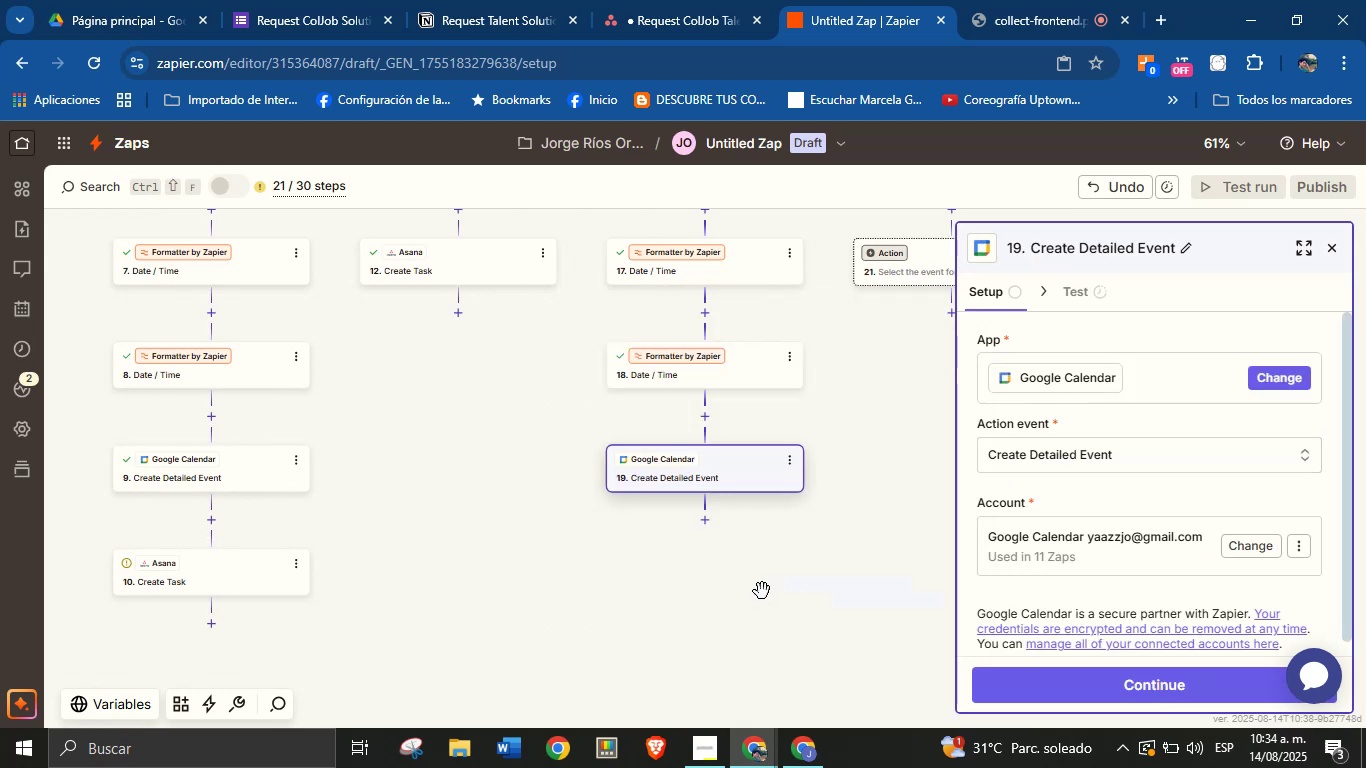 
scroll: coordinate [1223, 384], scroll_direction: none, amount: 0.0
 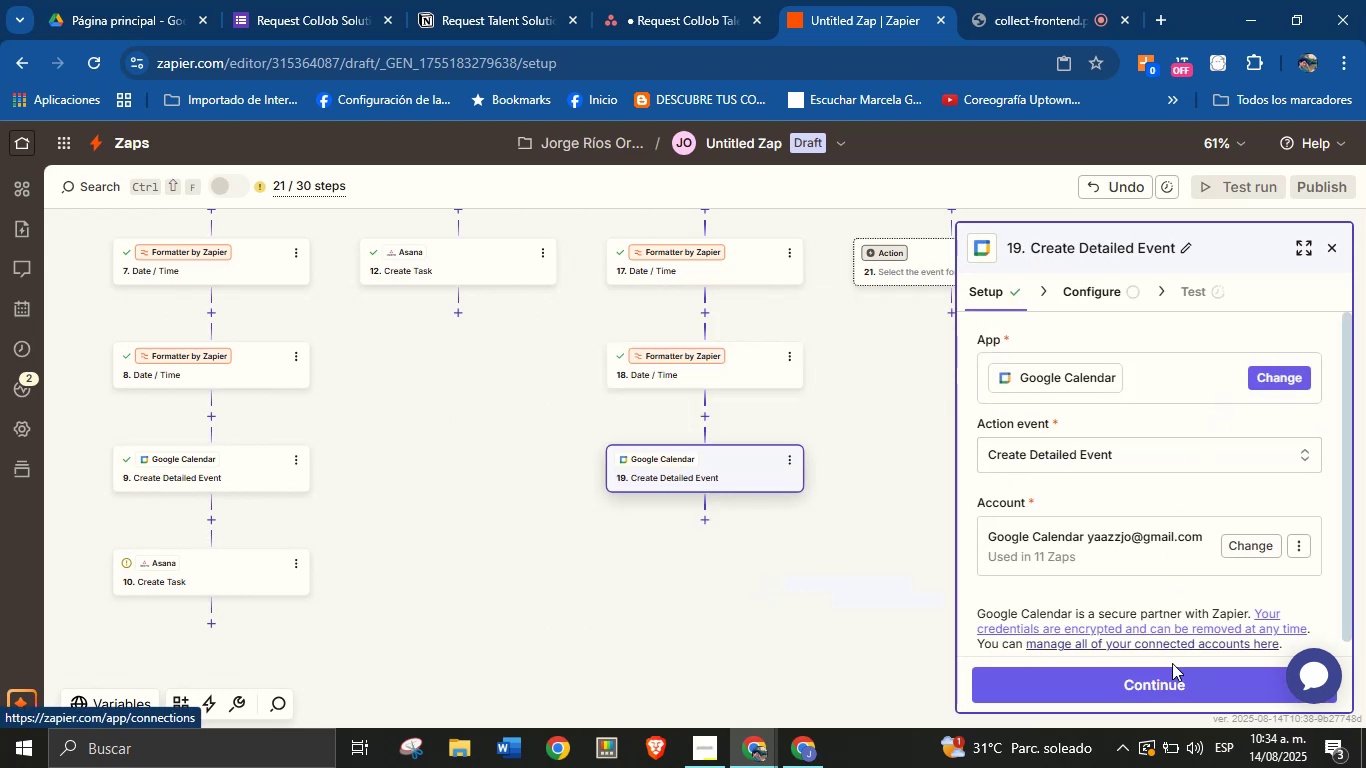 
left_click([1171, 673])
 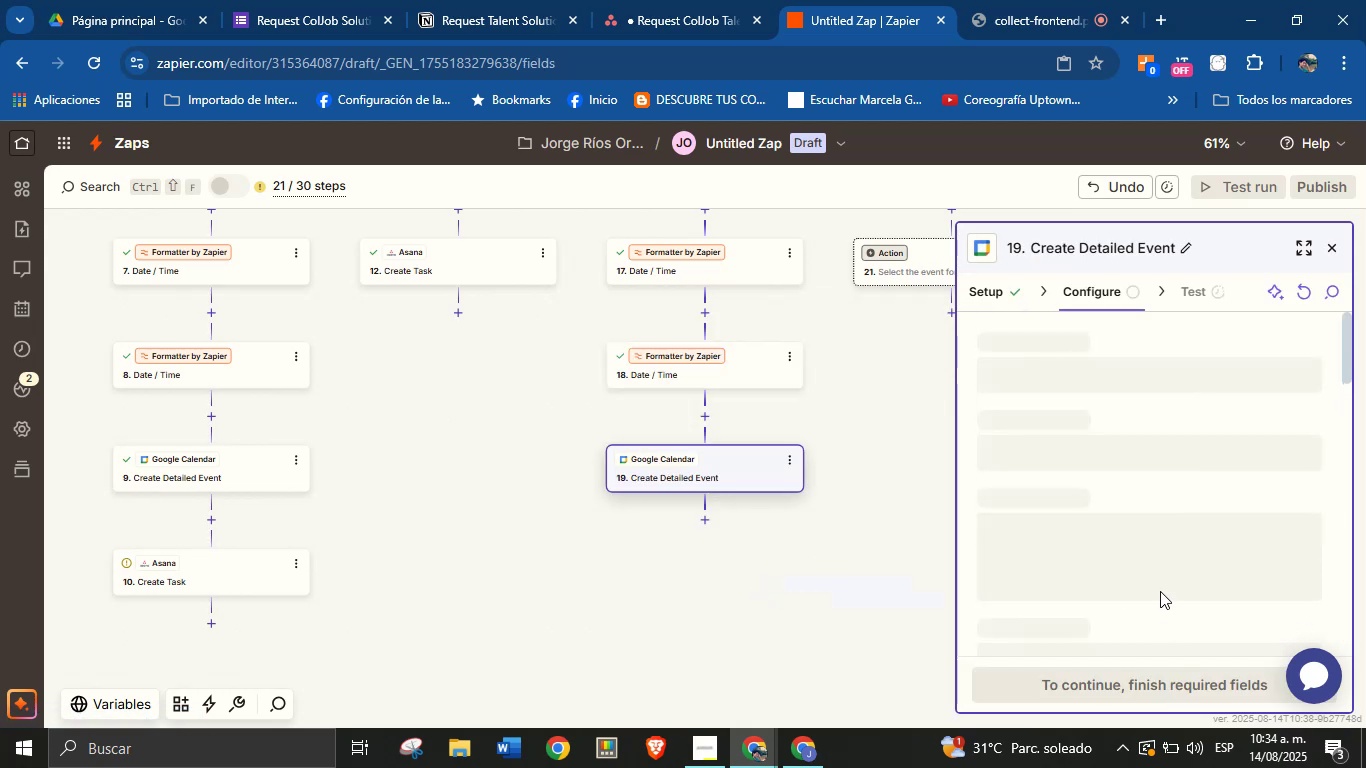 
mouse_move([1120, 490])
 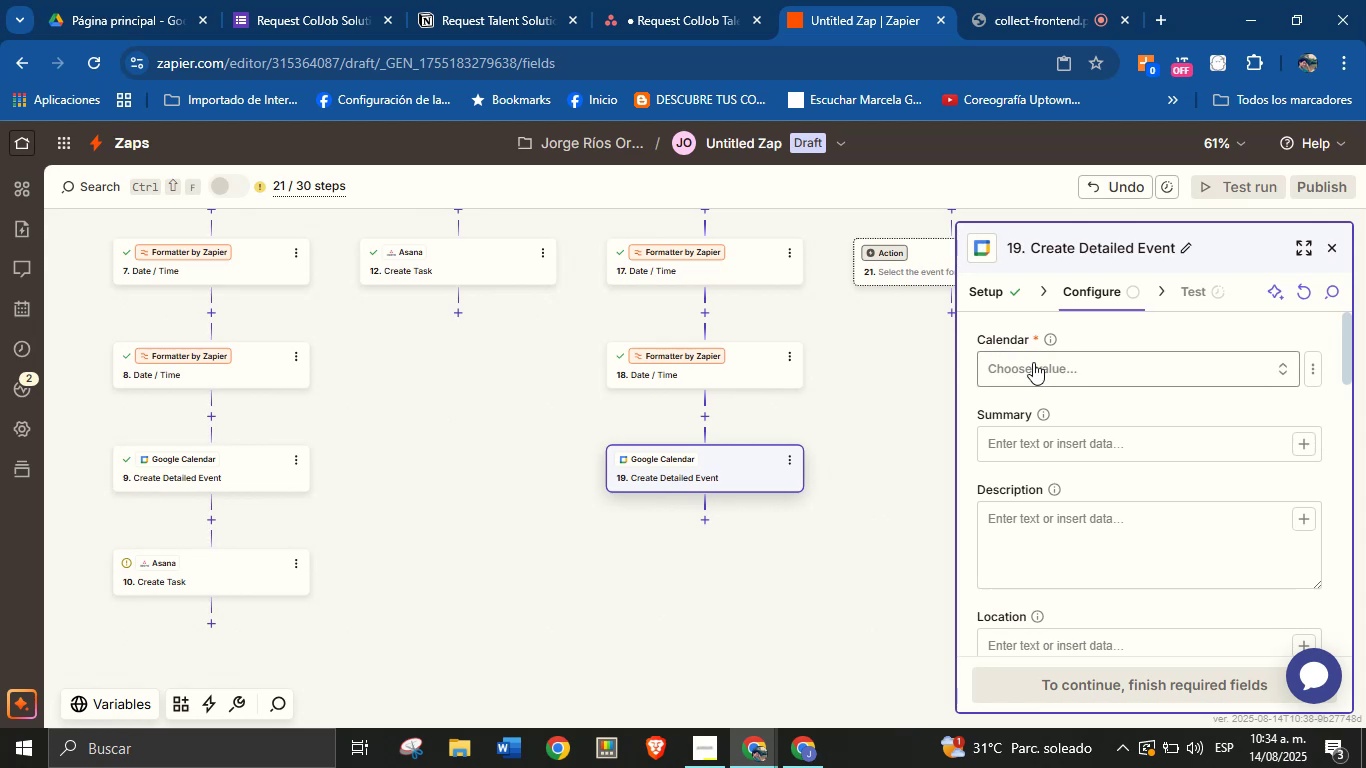 
left_click([1065, 363])
 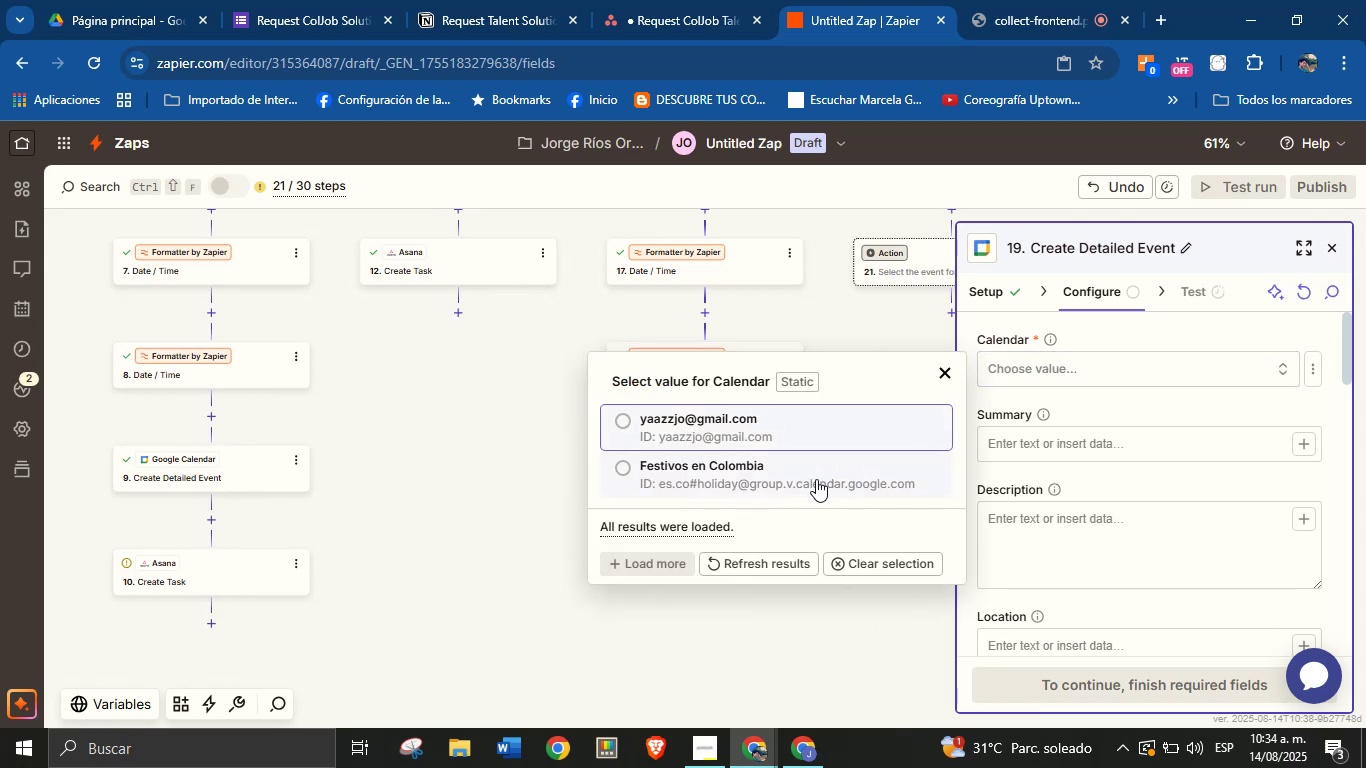 
left_click([808, 438])
 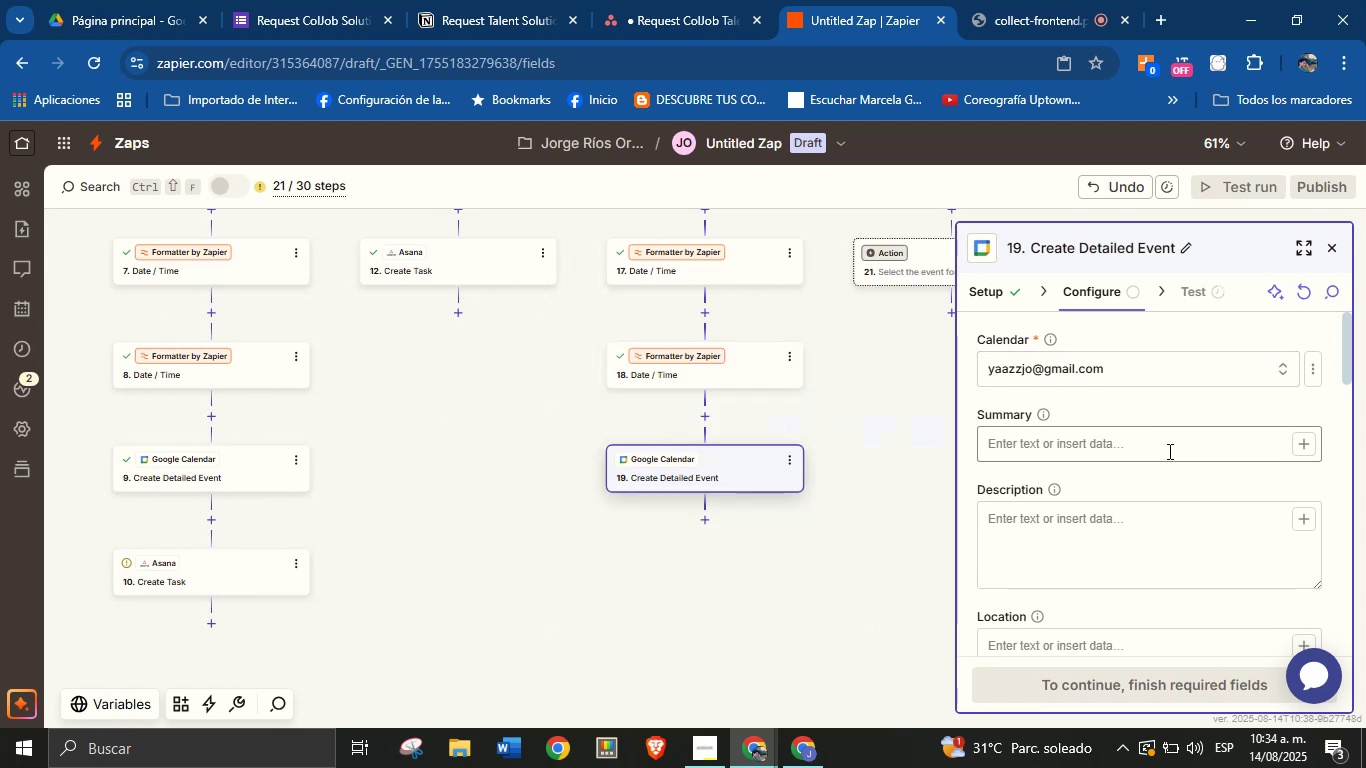 
left_click([1176, 451])
 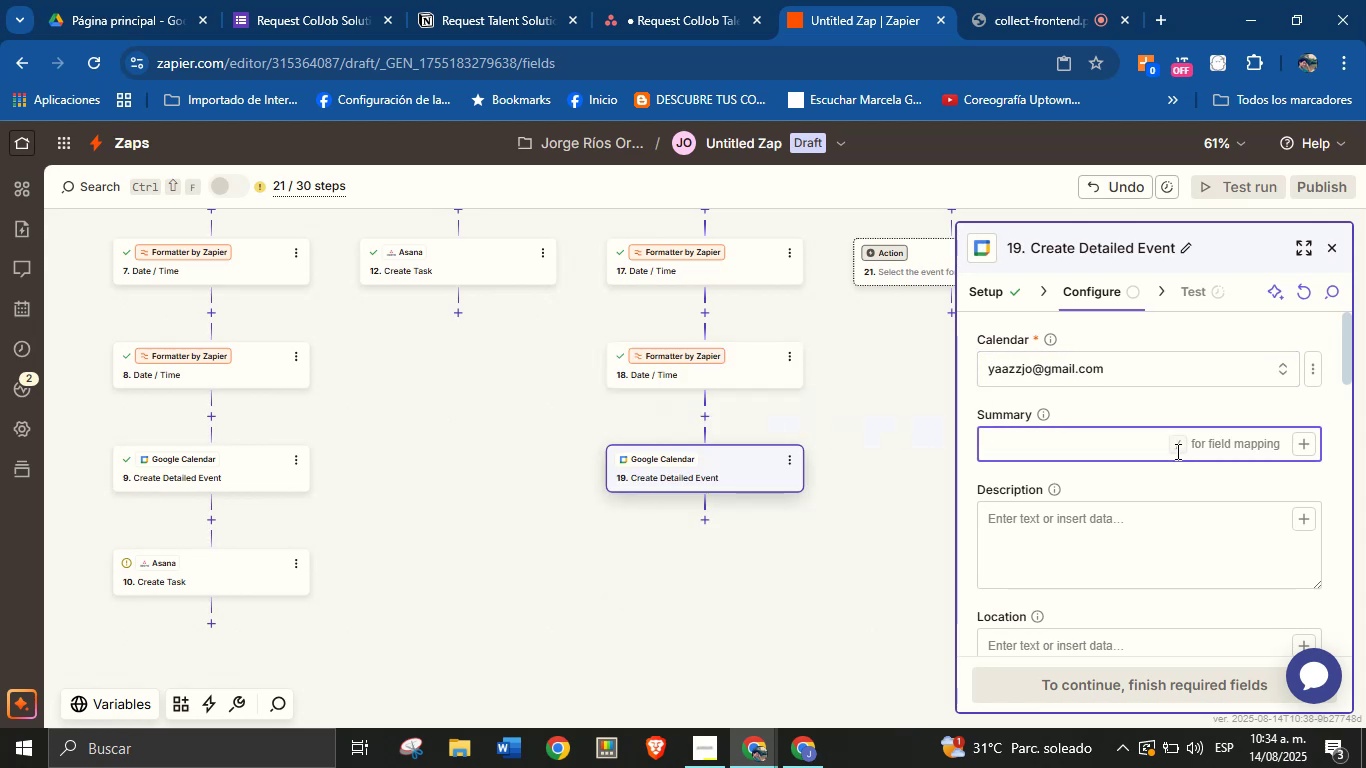 
key(CapsLock)
 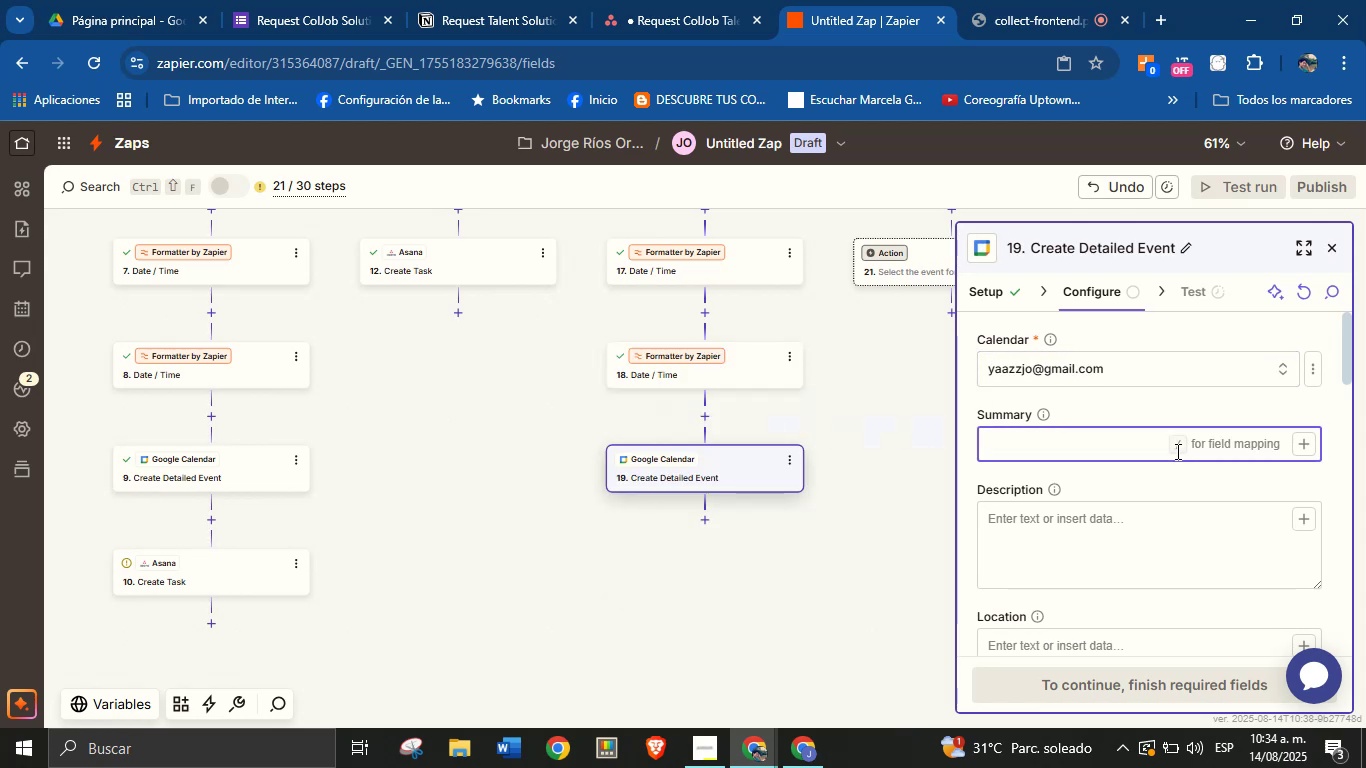 
type(New service rew)
key(Backspace)
type(quest type> )
 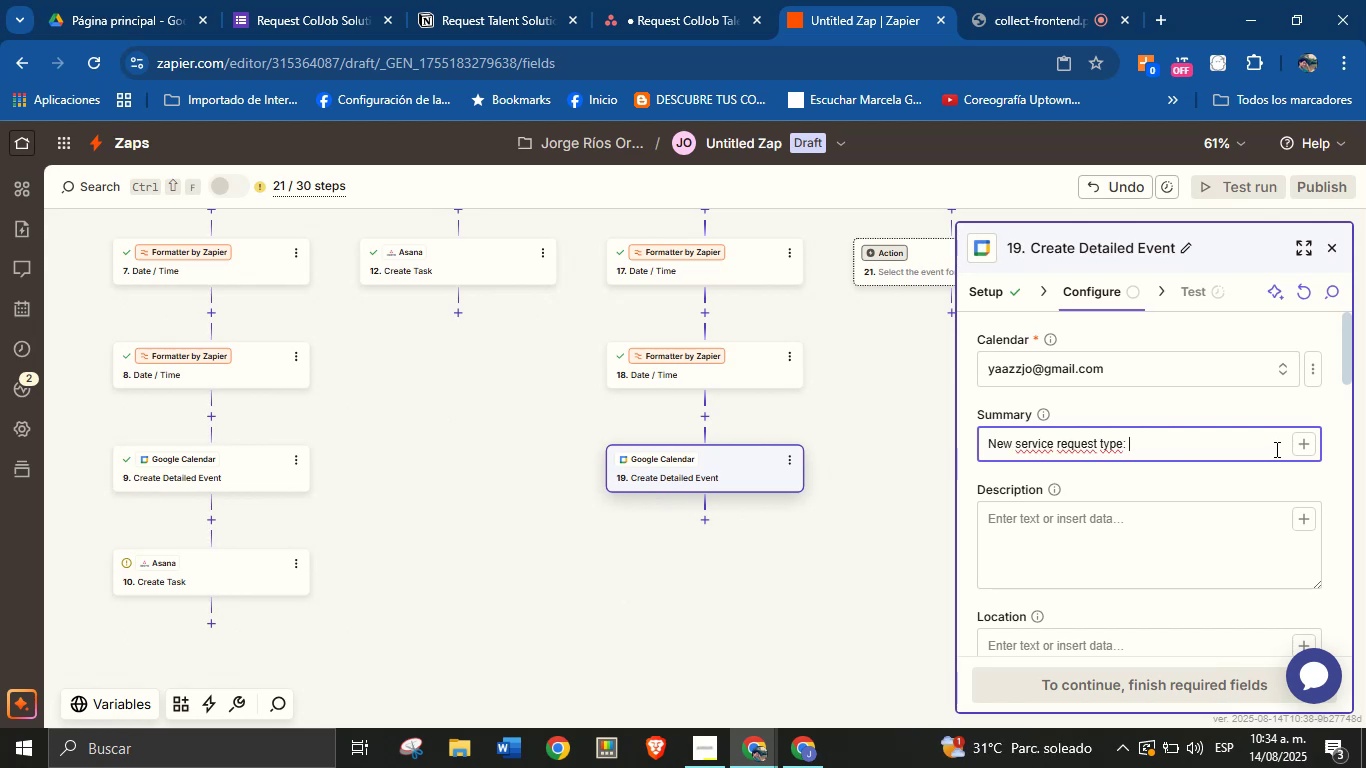 
left_click([1306, 445])
 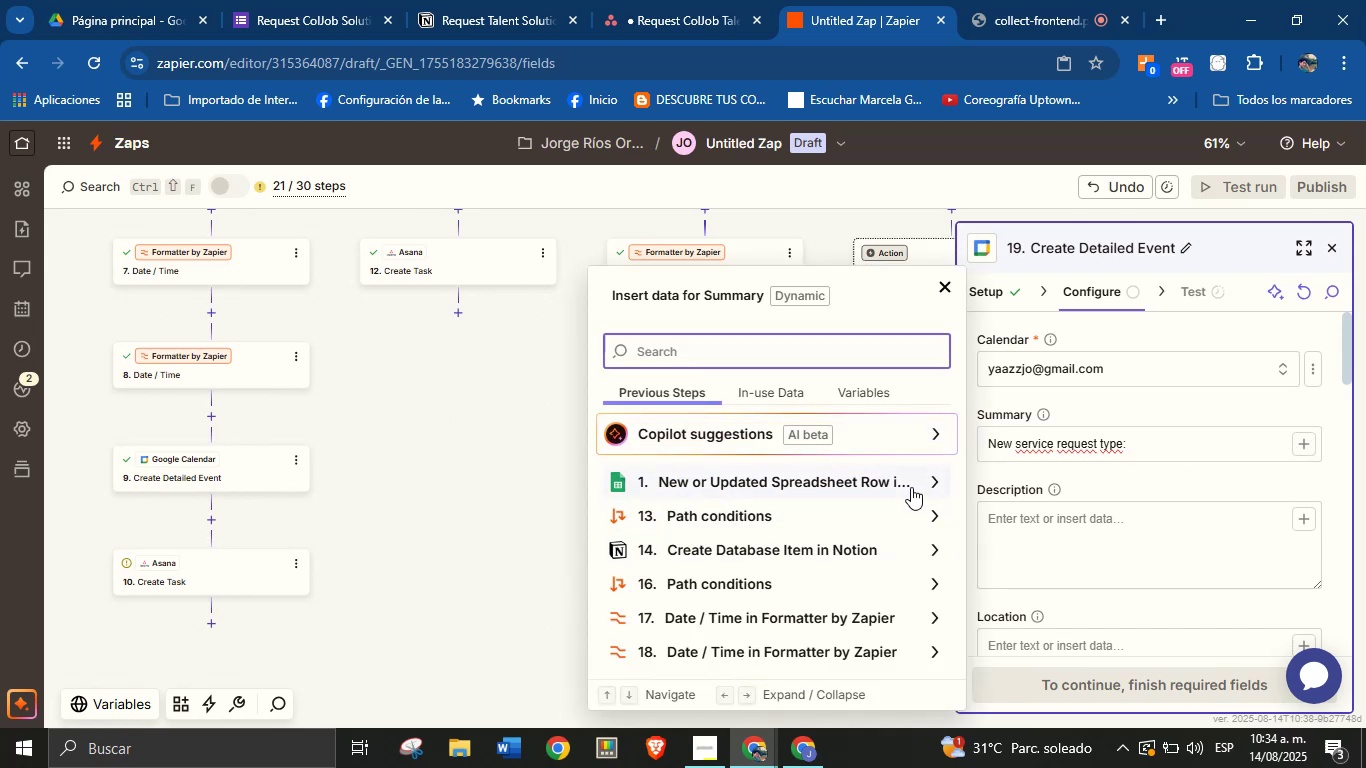 
scroll: coordinate [927, 562], scroll_direction: down, amount: 1.0
 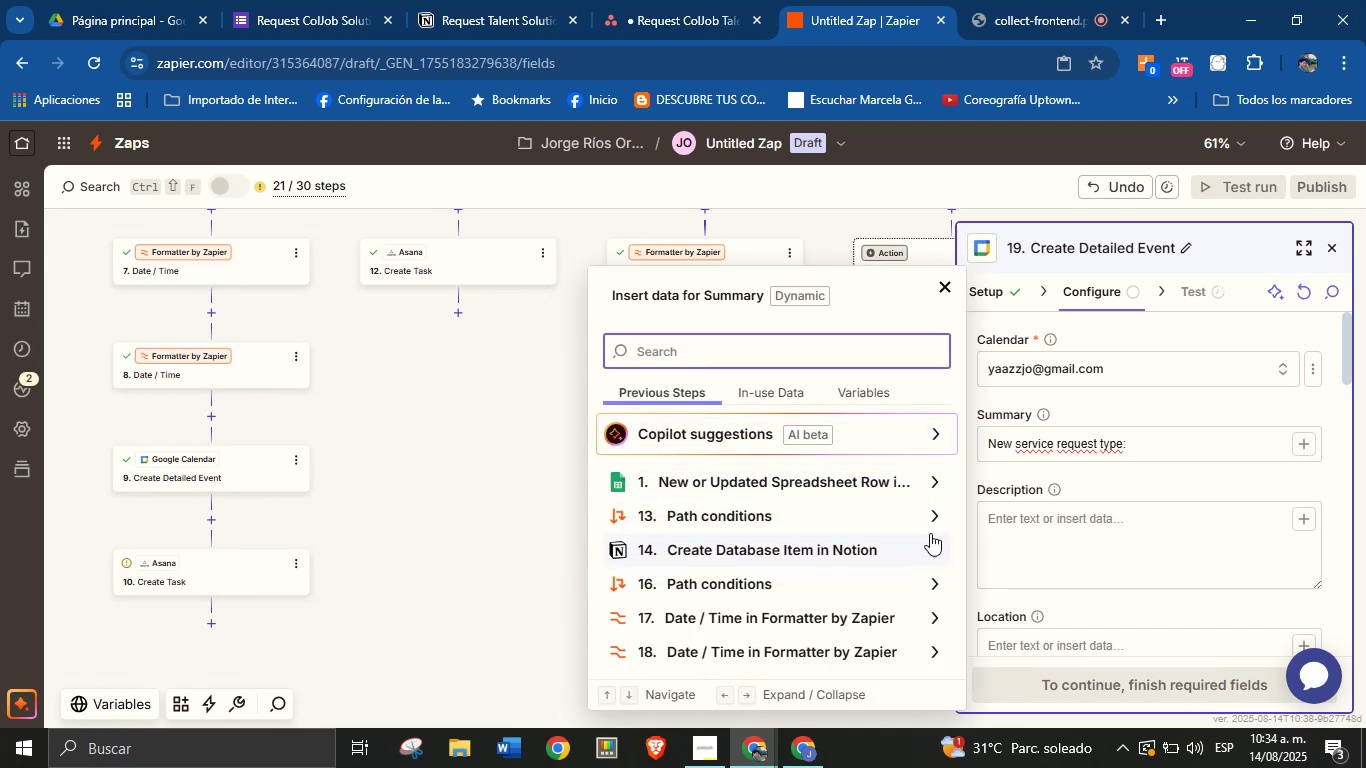 
wait(5.89)
 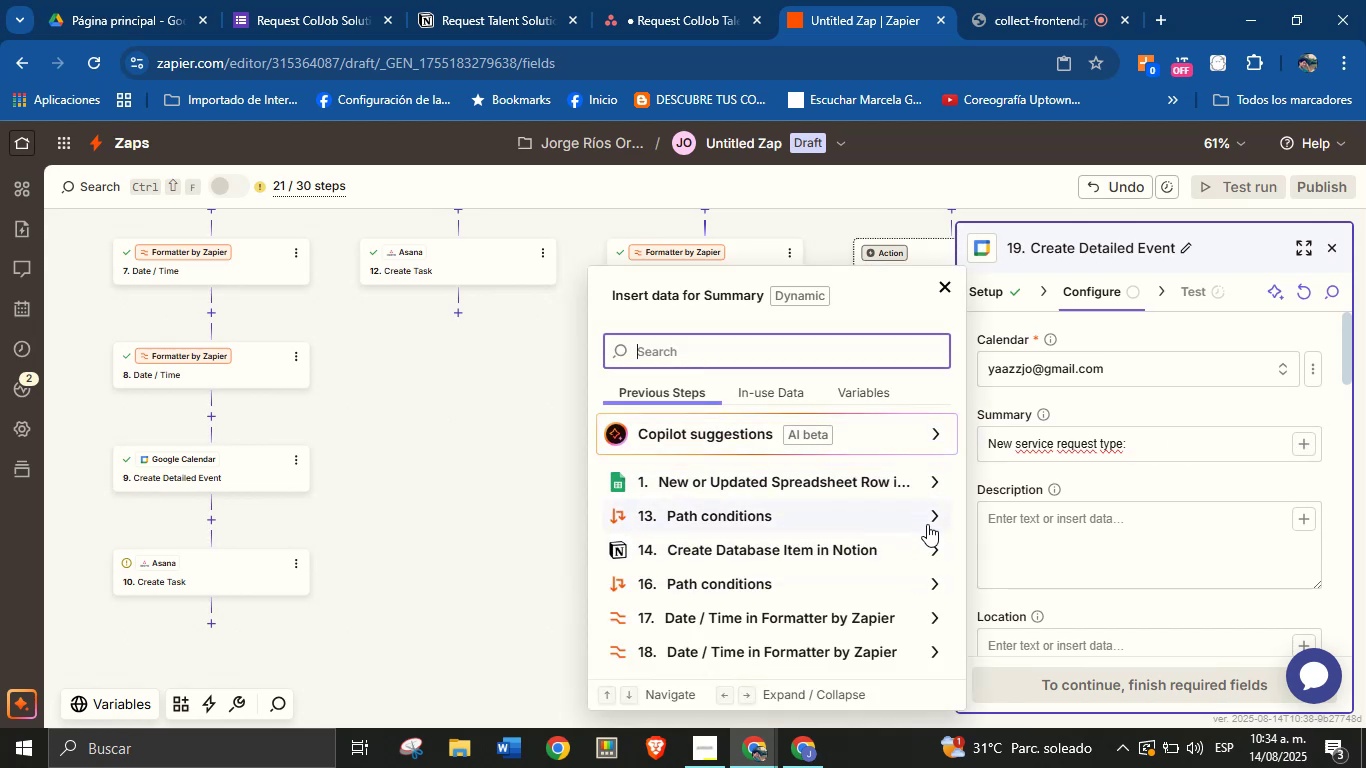 
left_click([930, 550])
 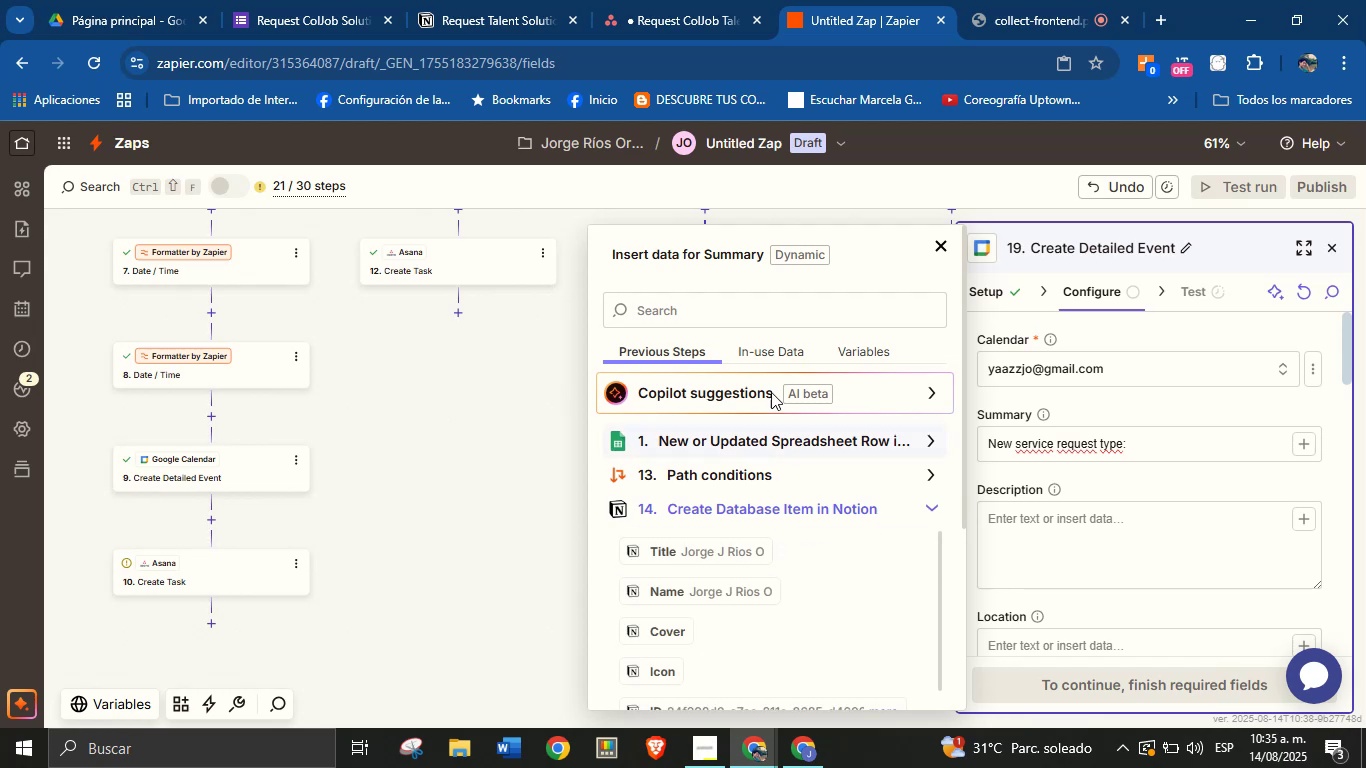 
left_click([767, 311])
 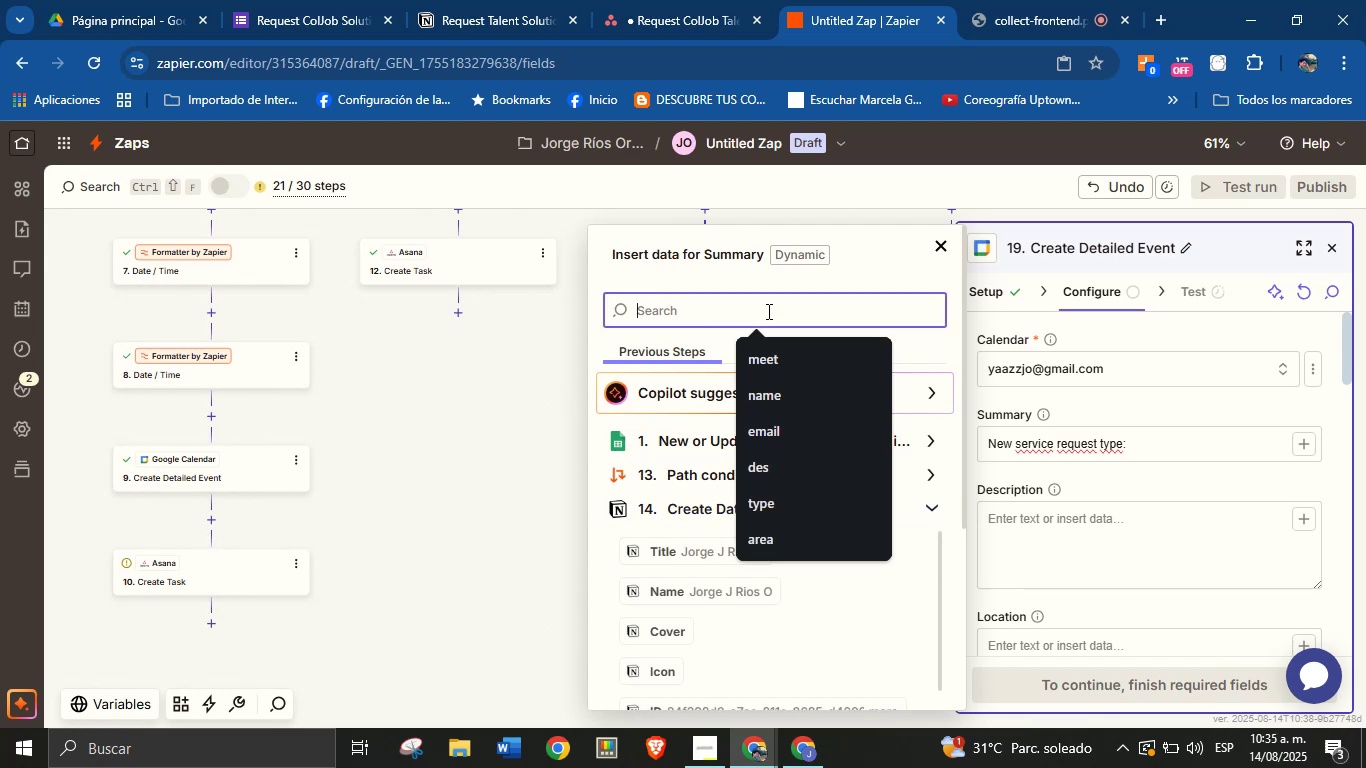 
type(typ)
 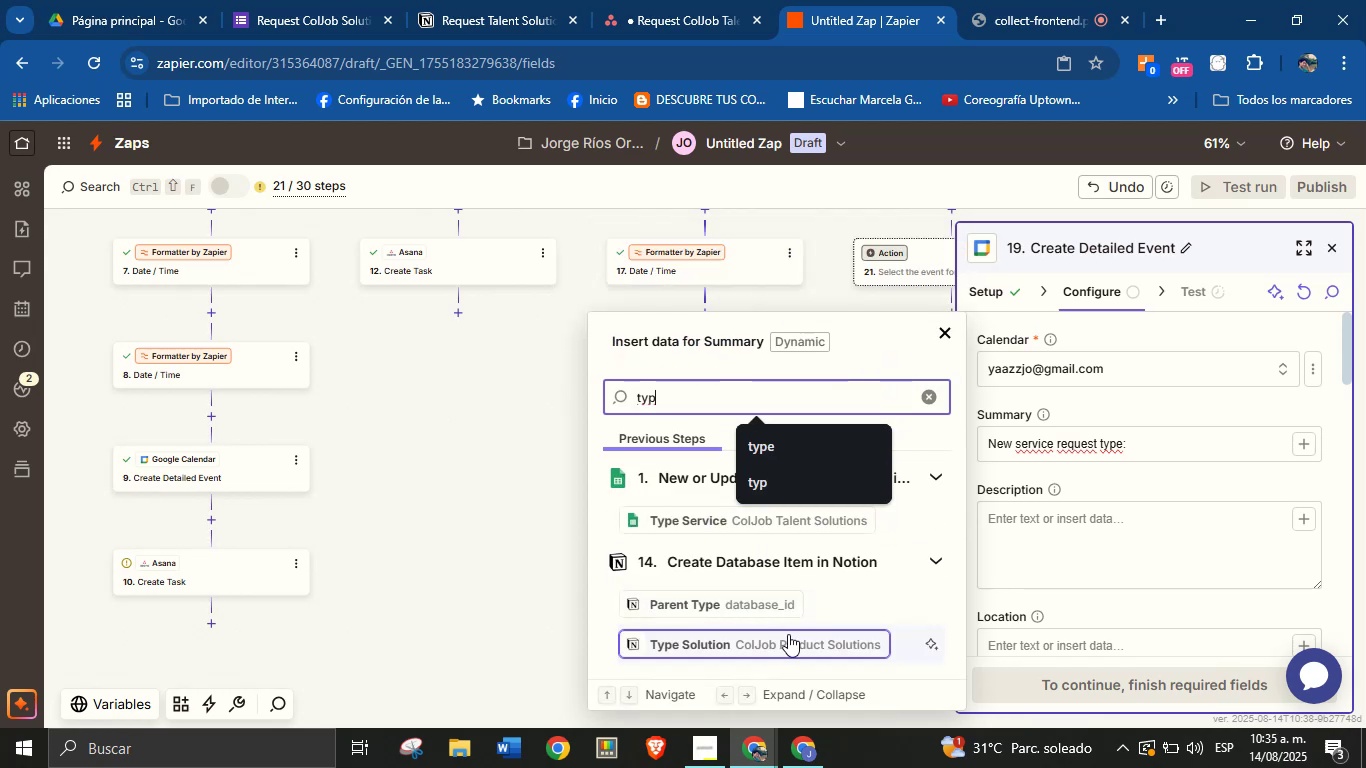 
left_click([792, 639])
 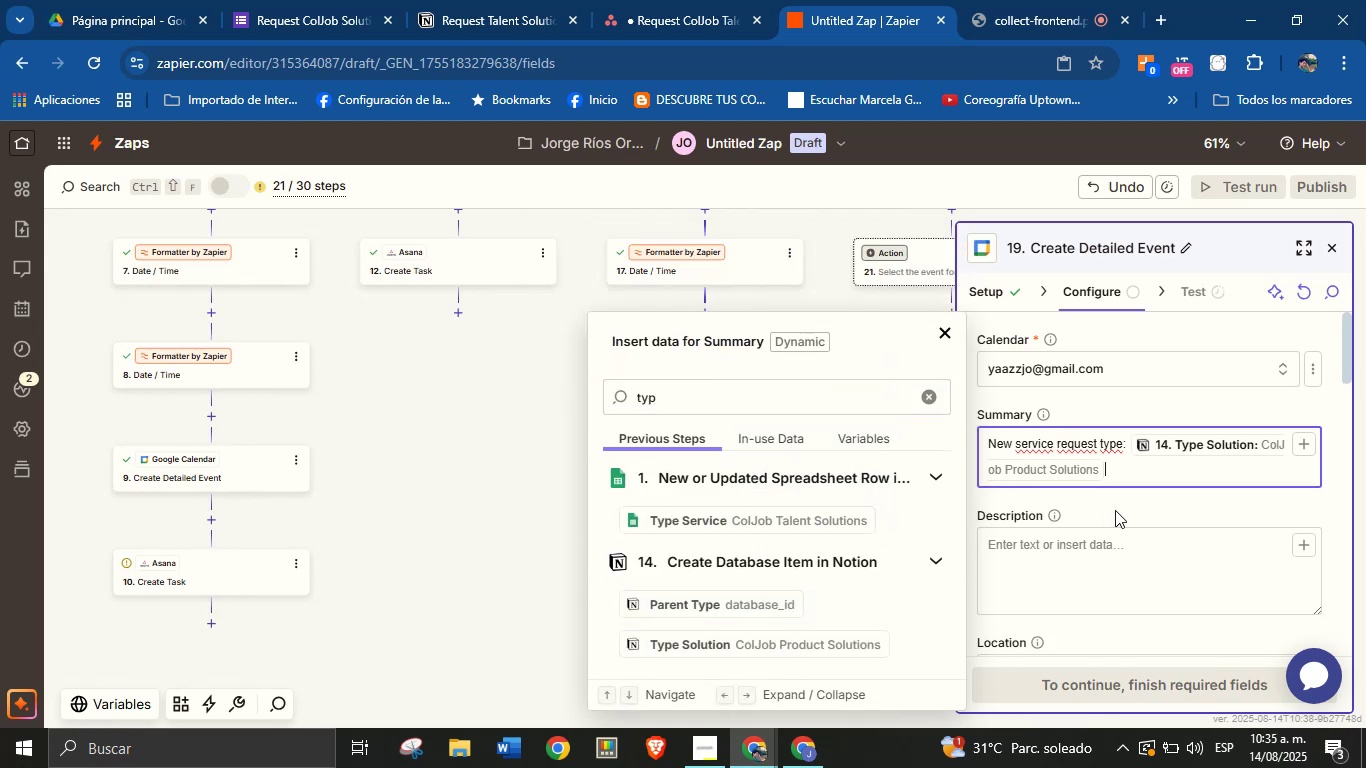 
left_click([1128, 507])
 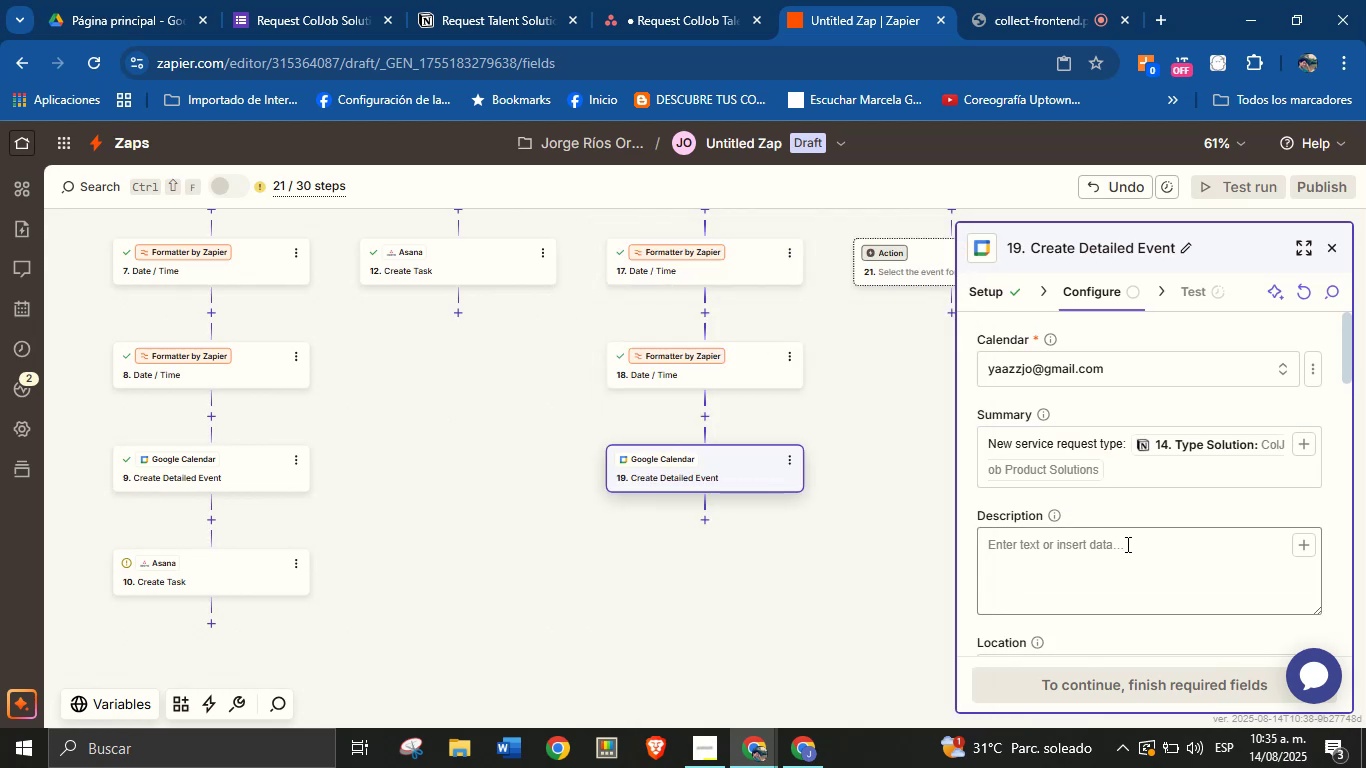 
left_click([1126, 544])
 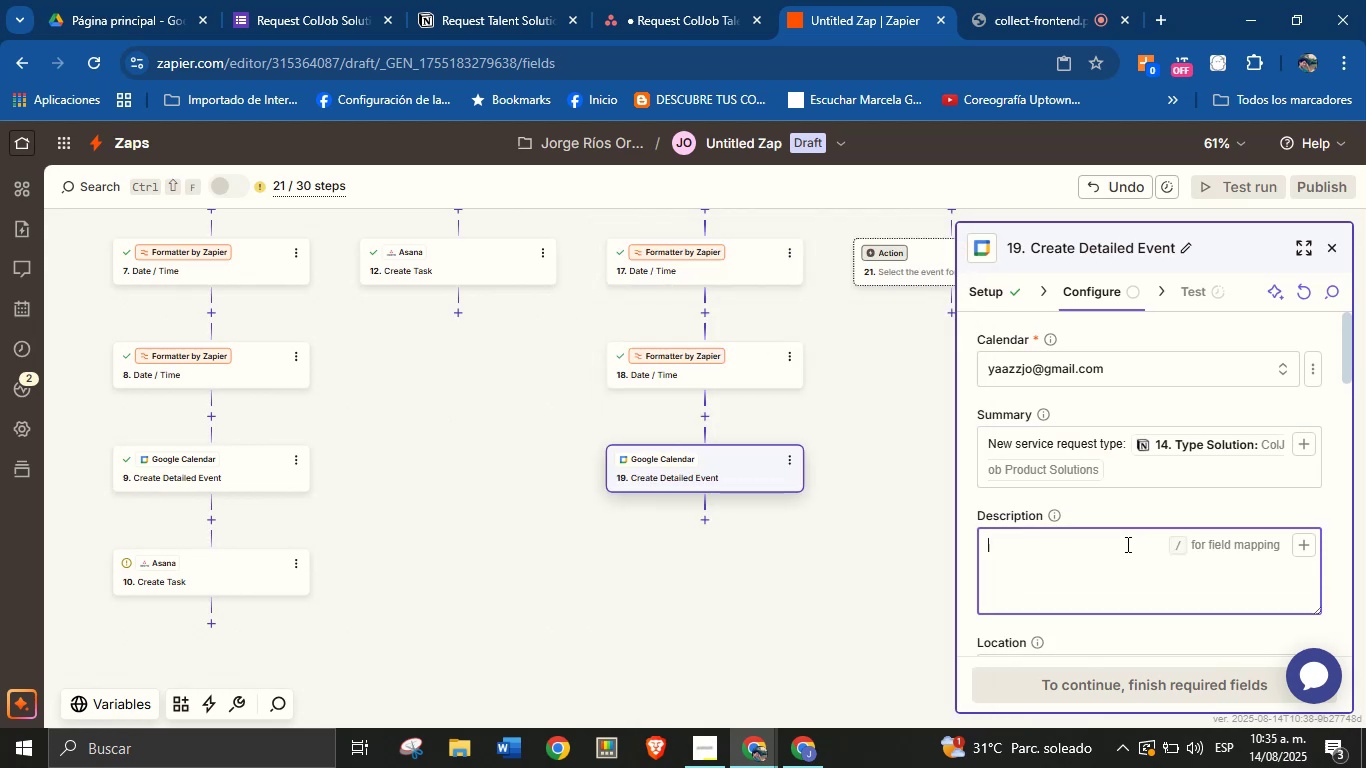 
type(New service request.)
 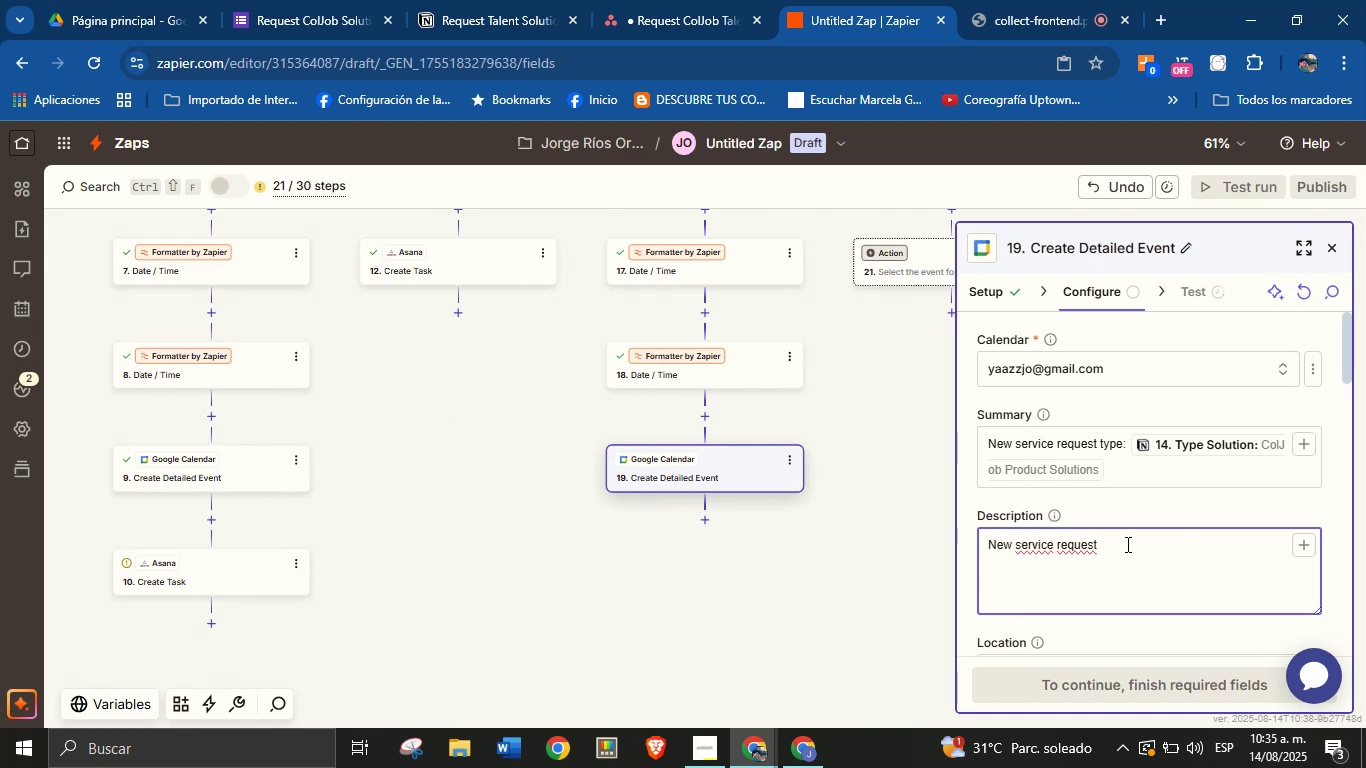 
key(Enter)
 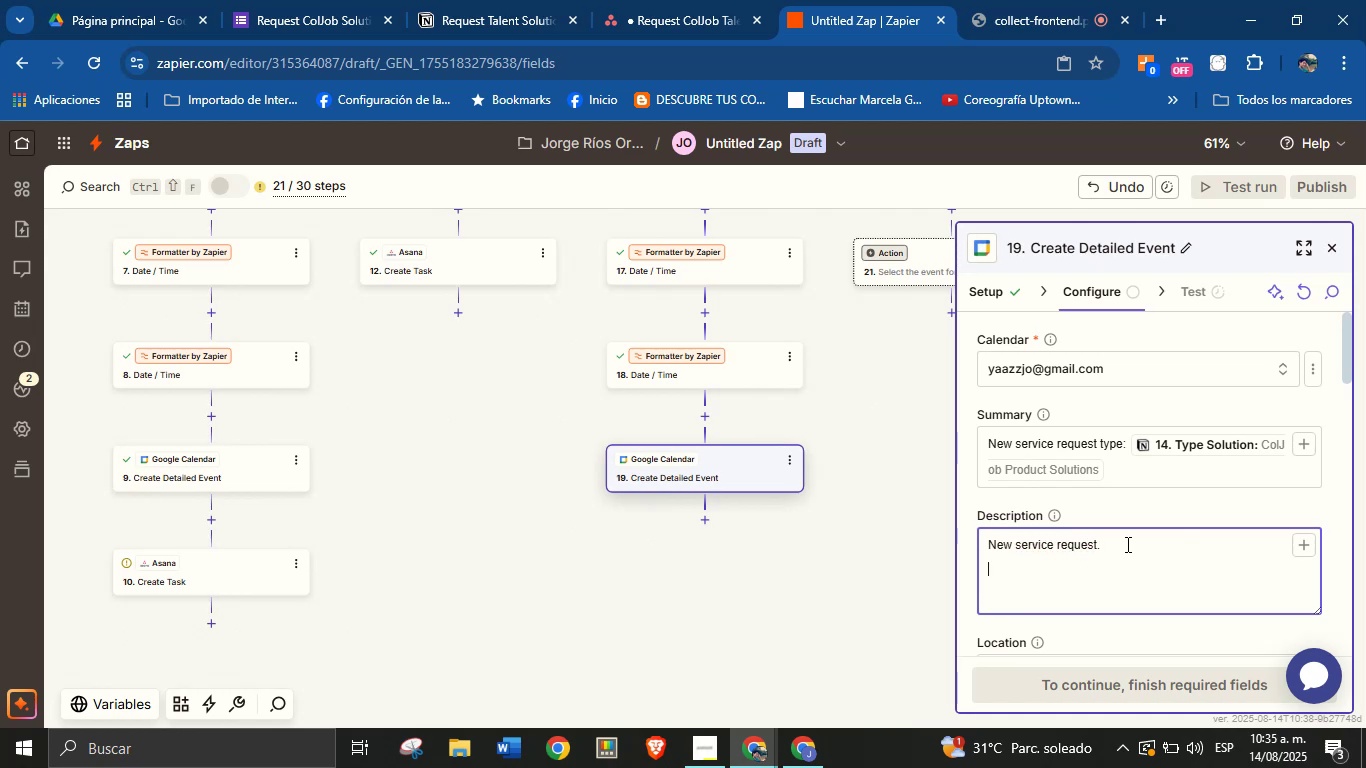 
type(Details)
 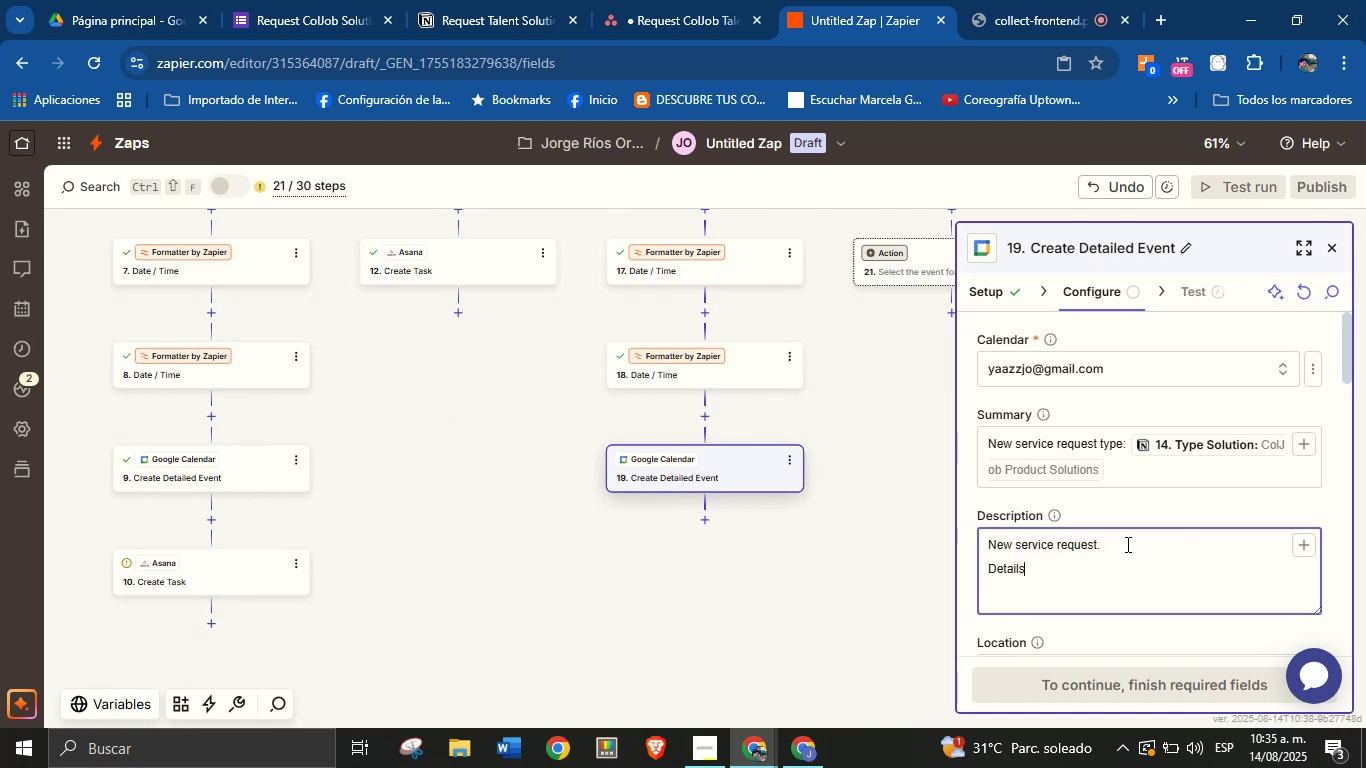 
key(Enter)
 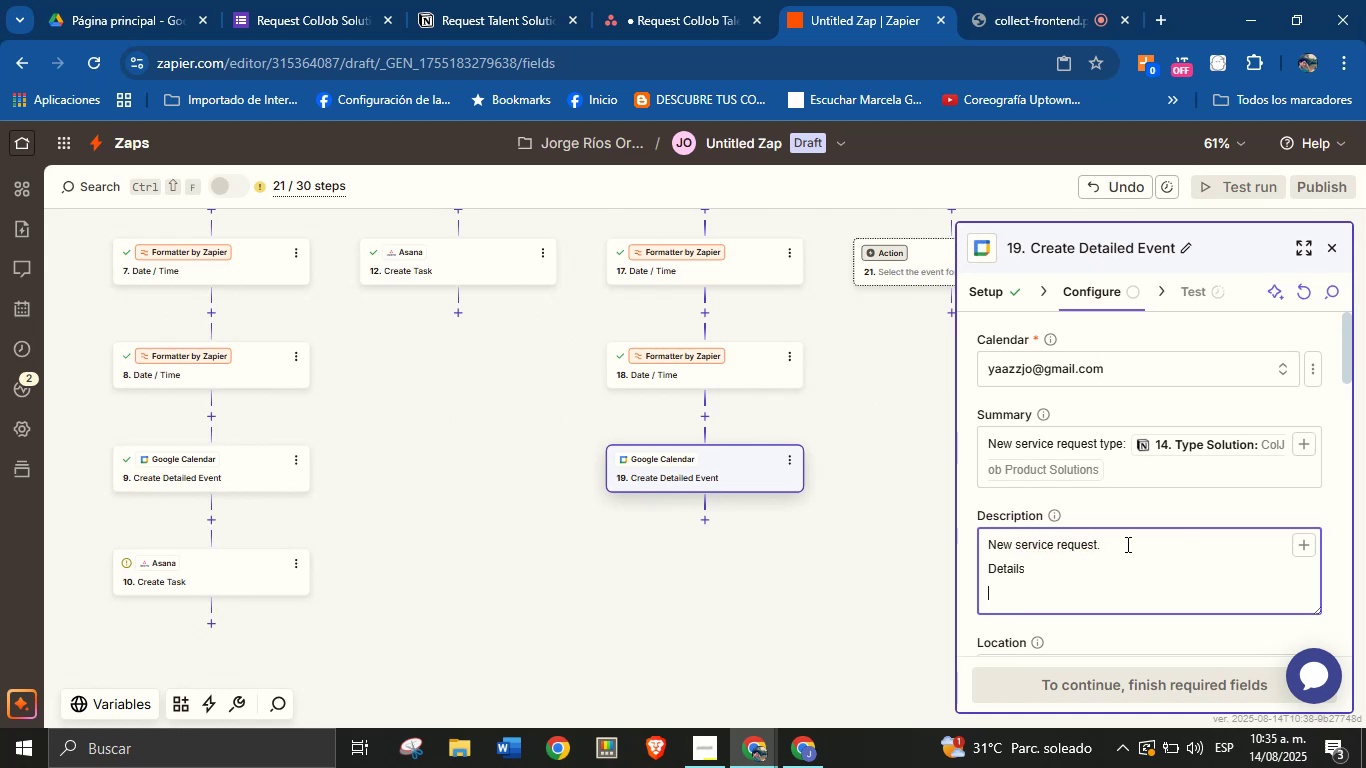 
type(Client;s name> )
 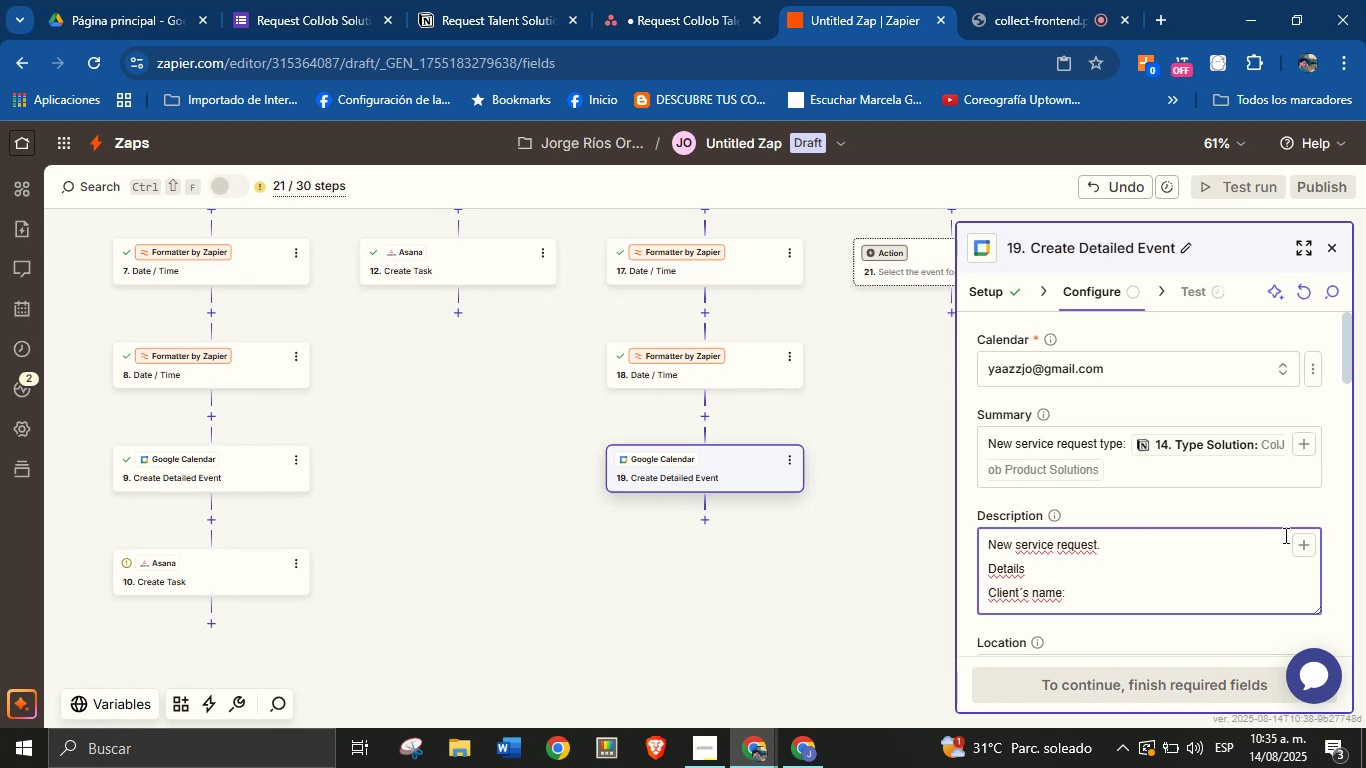 
left_click([1298, 549])
 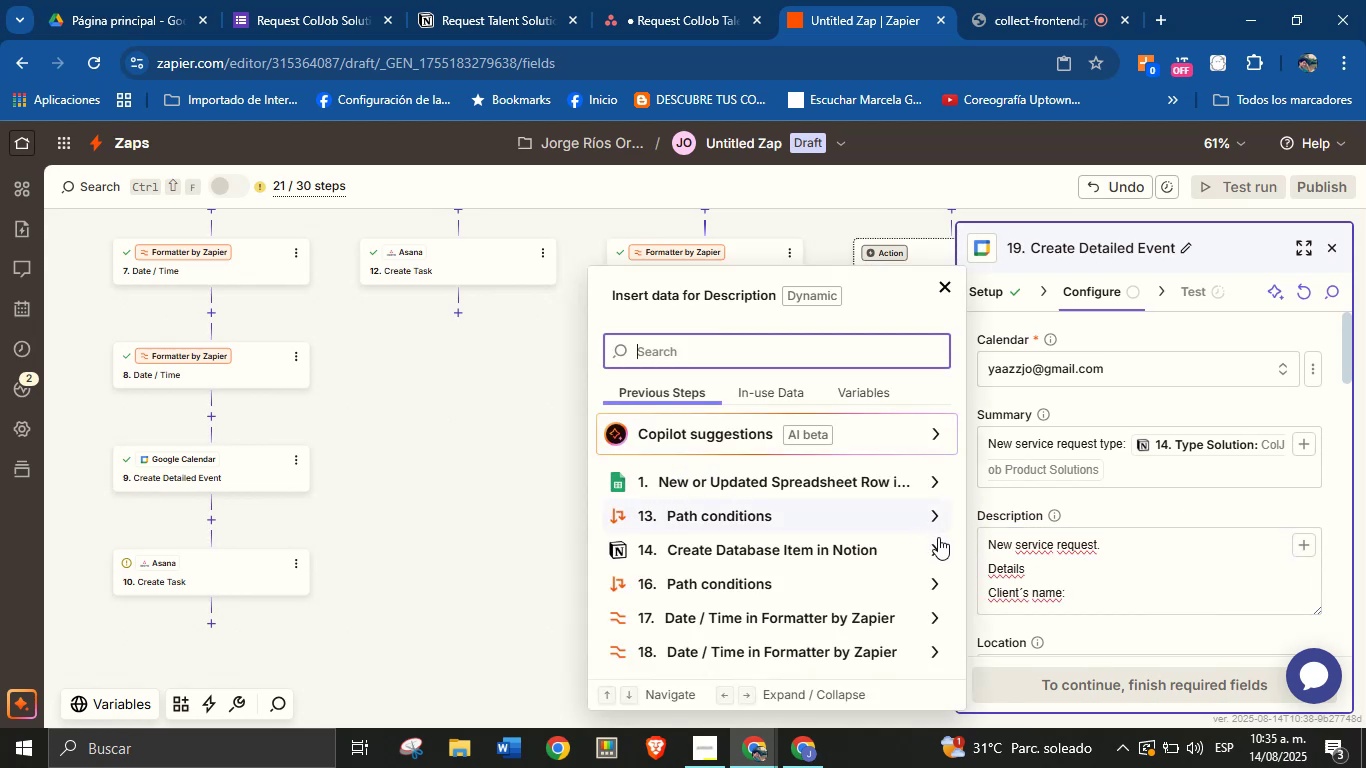 
left_click([941, 545])
 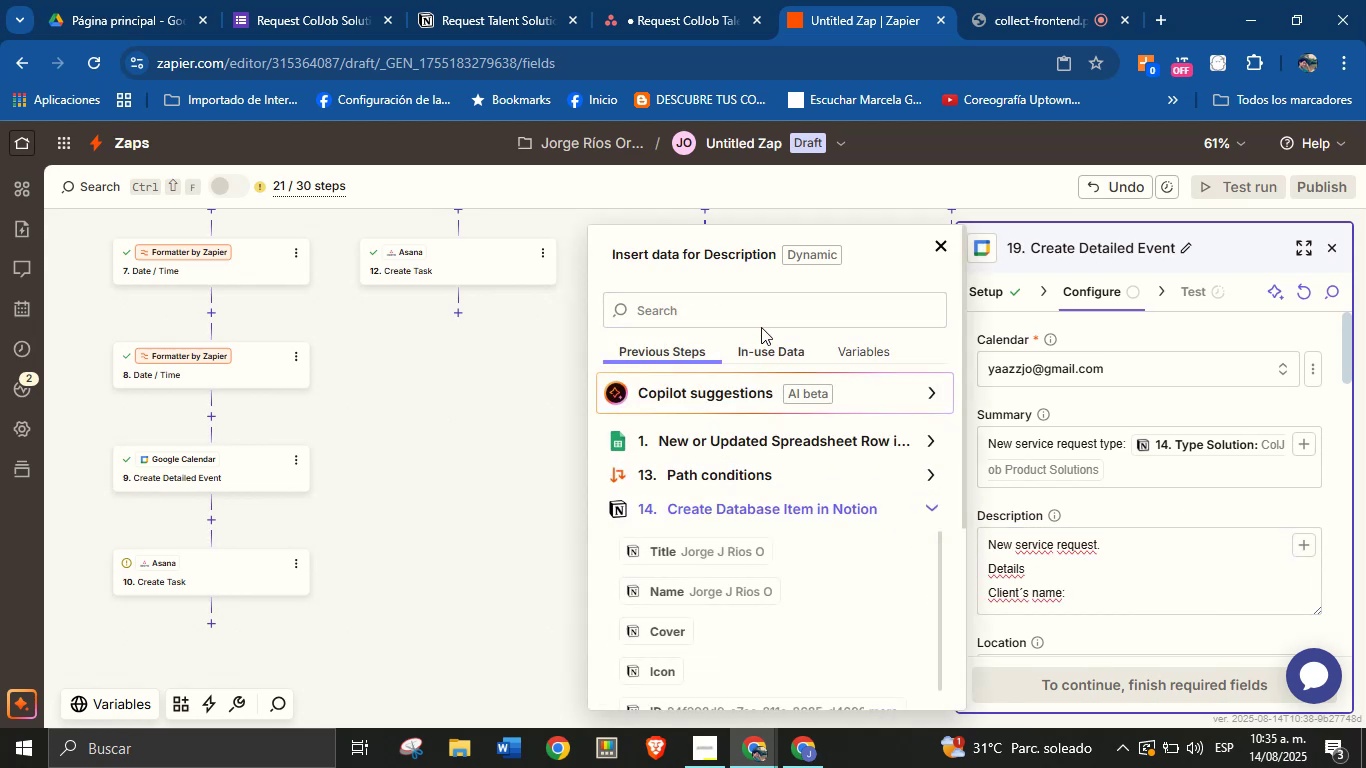 
left_click([764, 309])
 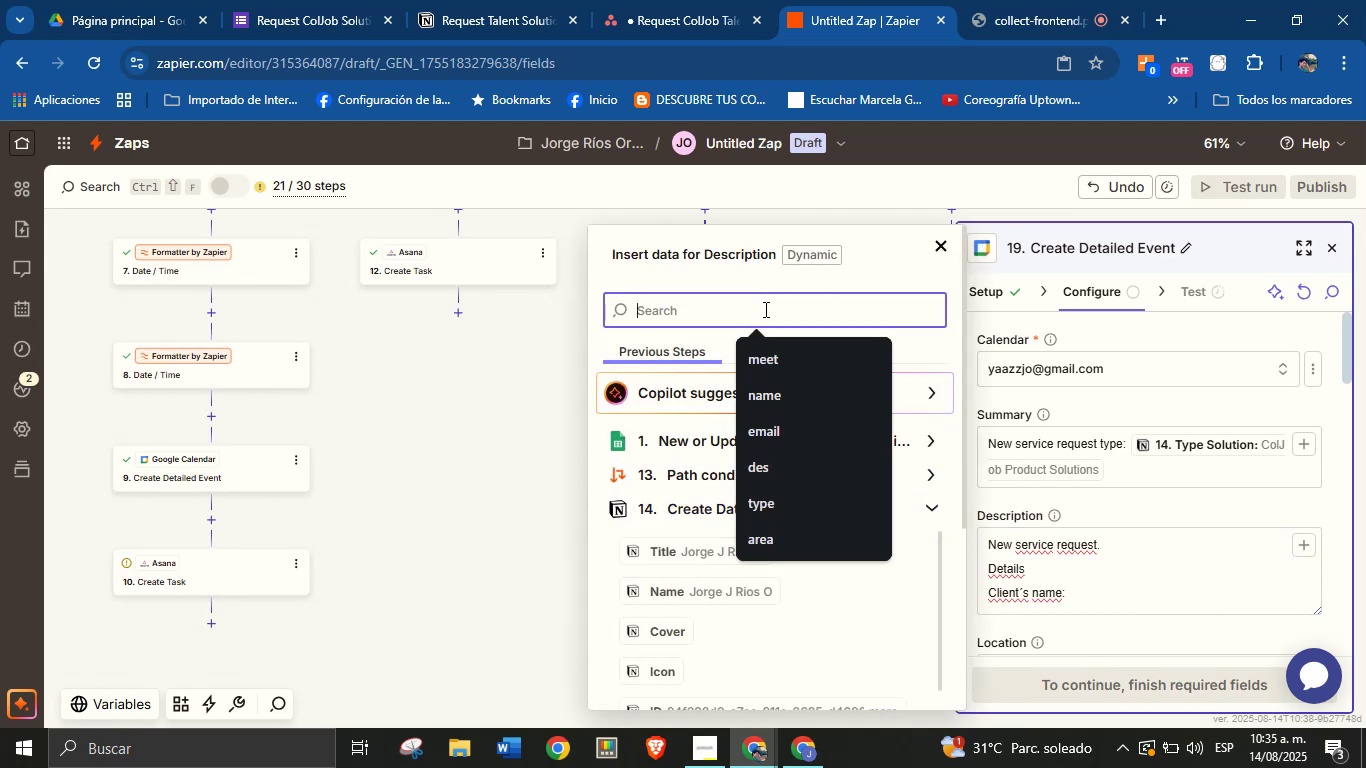 
type(nambe)
key(Backspace)
key(Backspace)
type(e)
 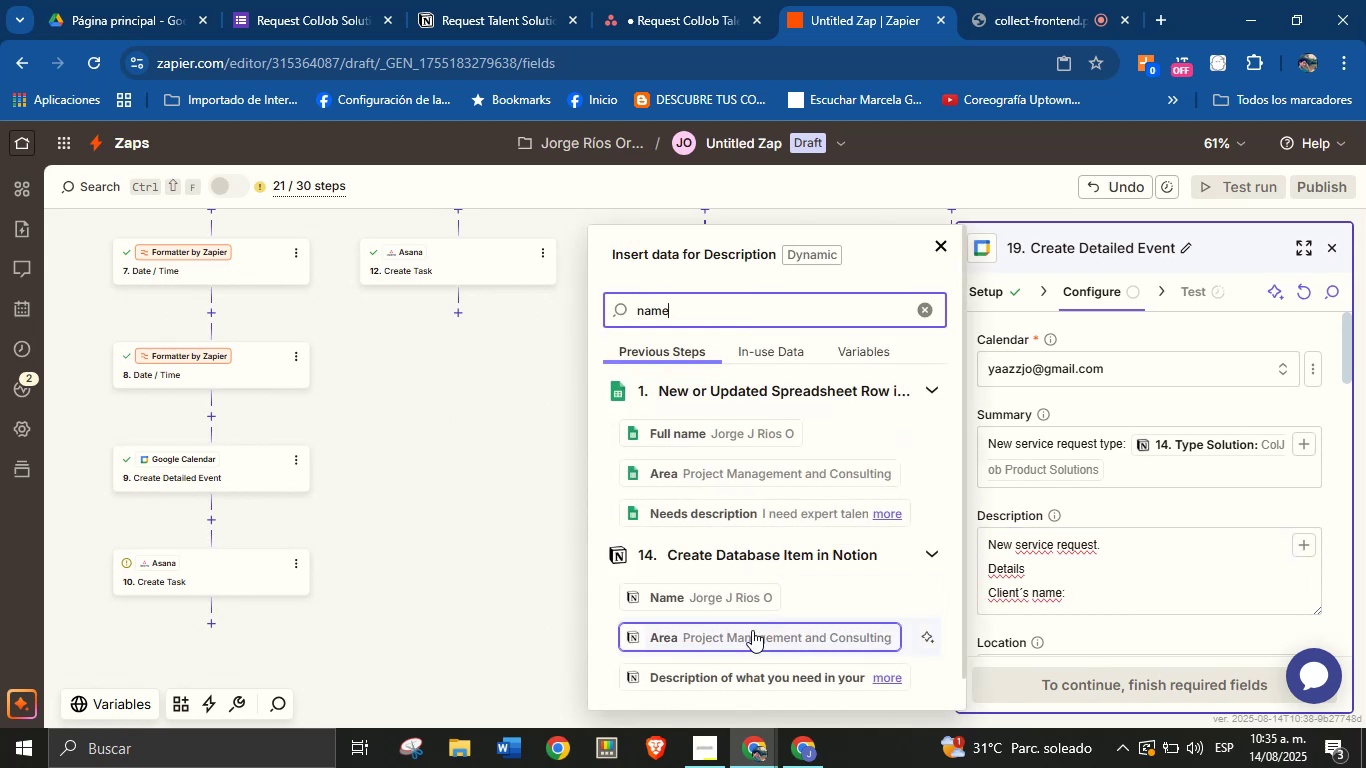 
left_click([752, 604])
 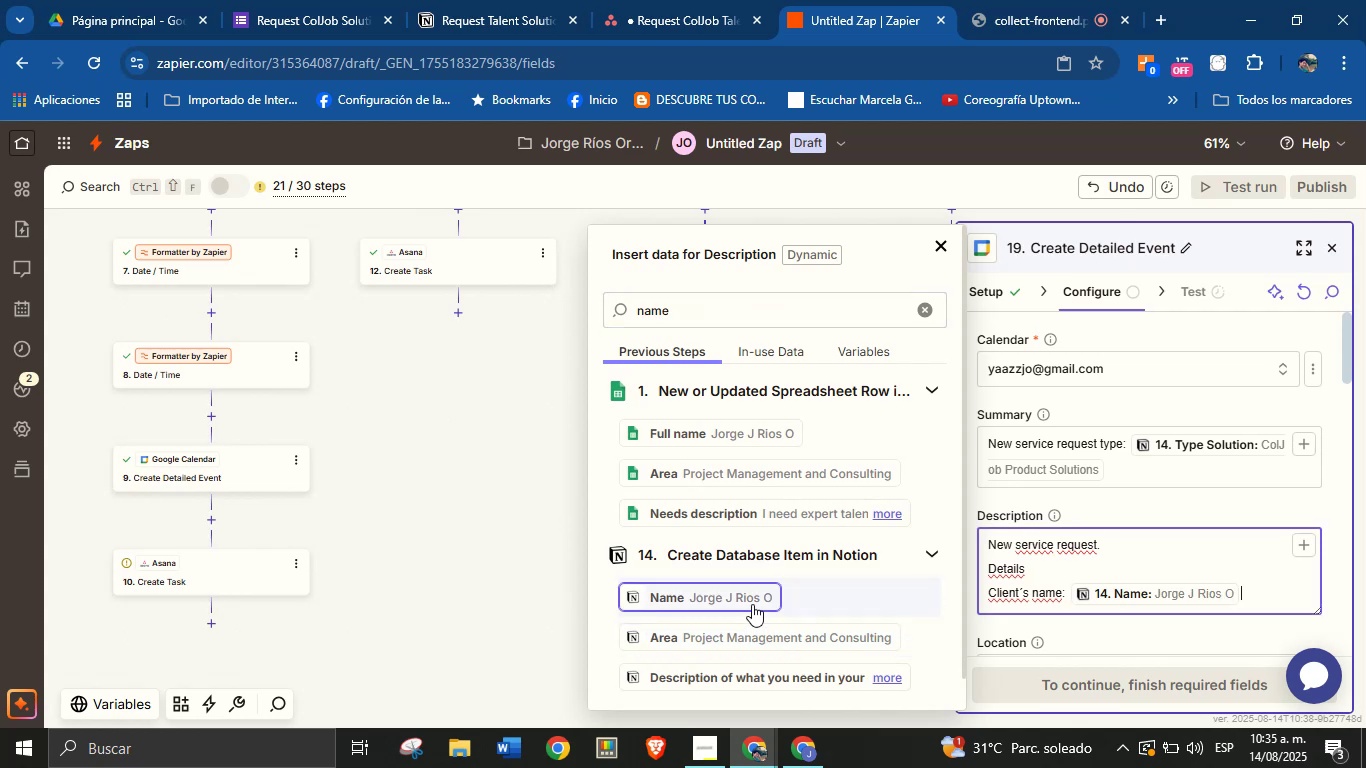 
key(Enter)
 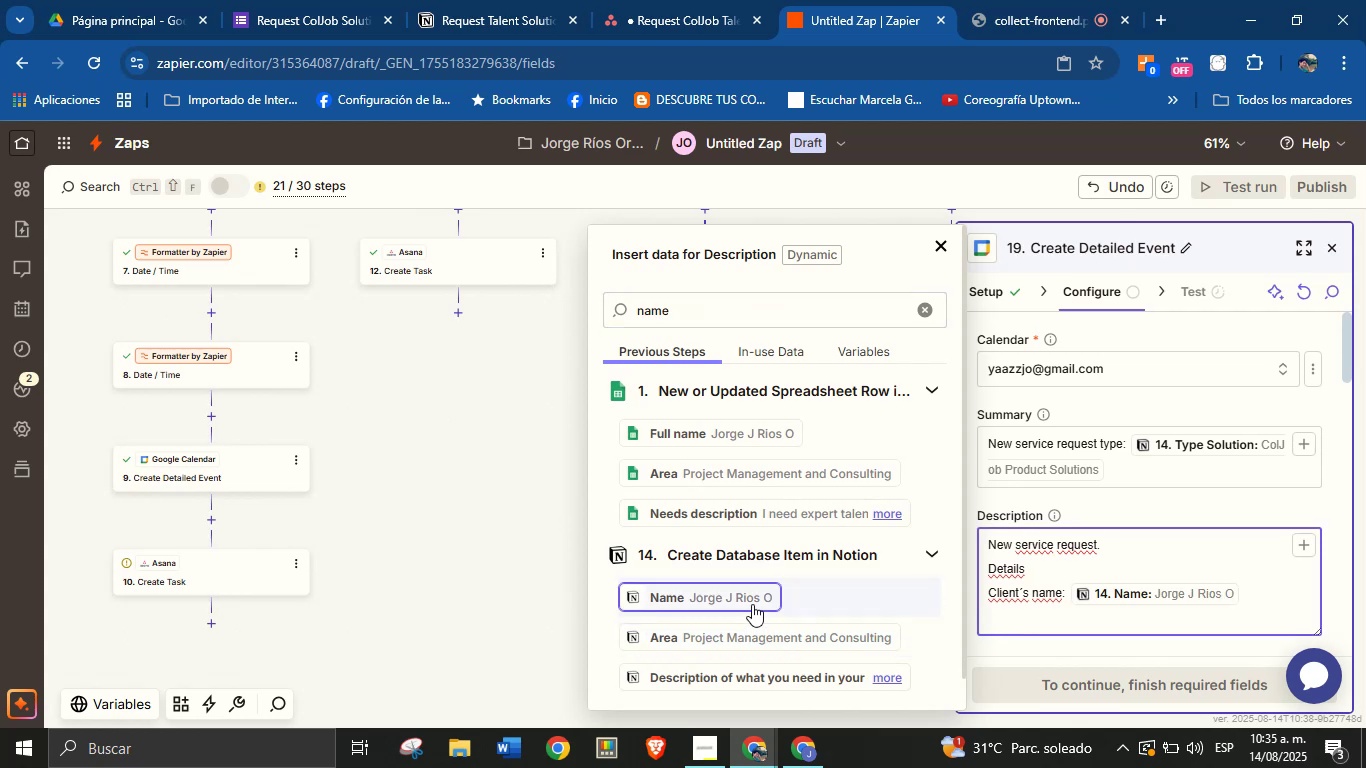 
key(CapsLock)
 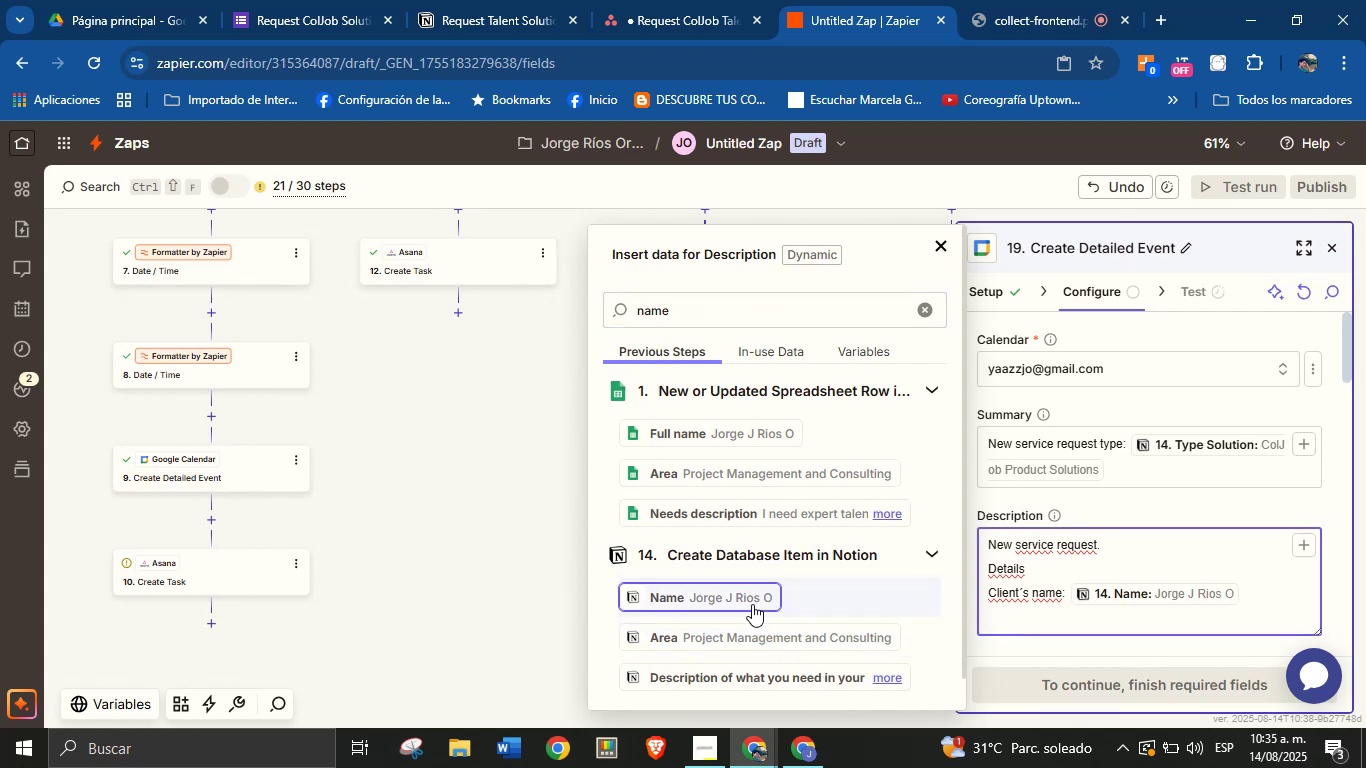 
key(T)
 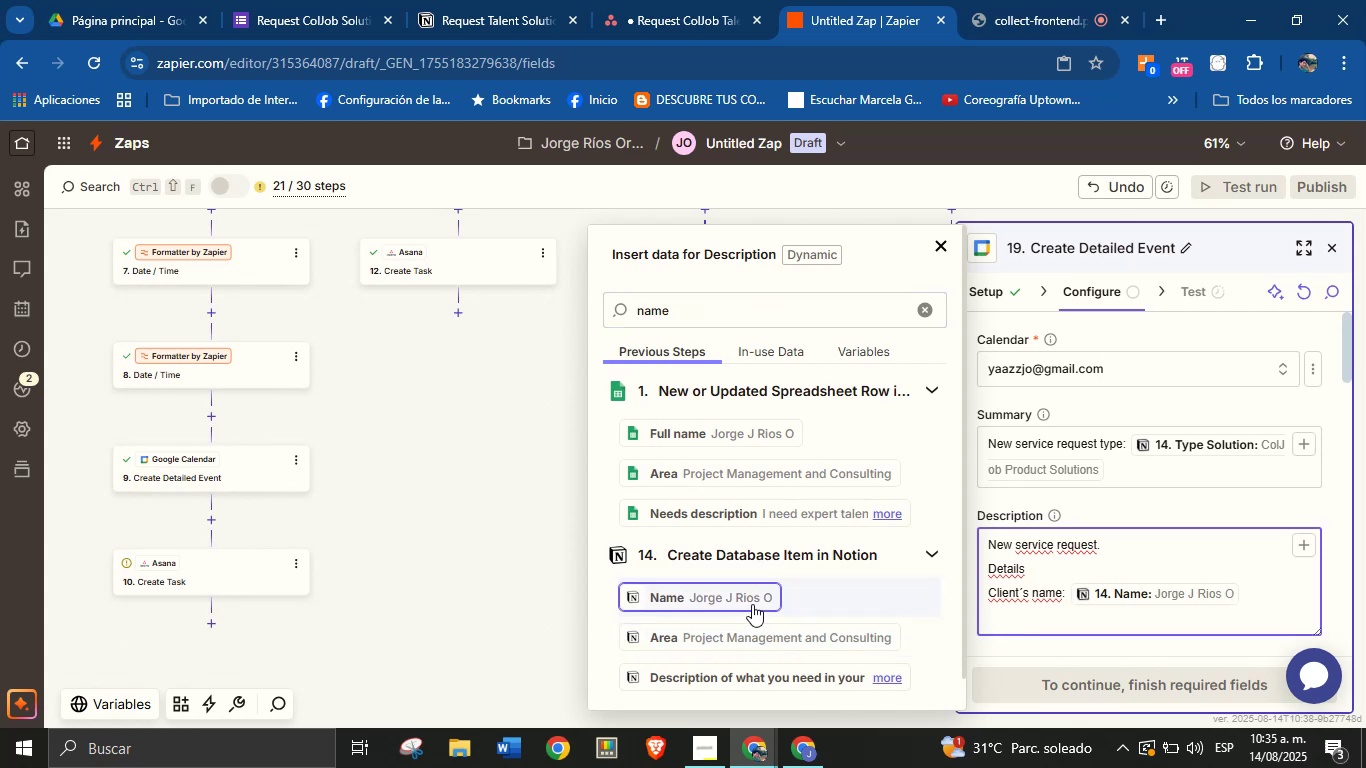 
key(CapsLock)
 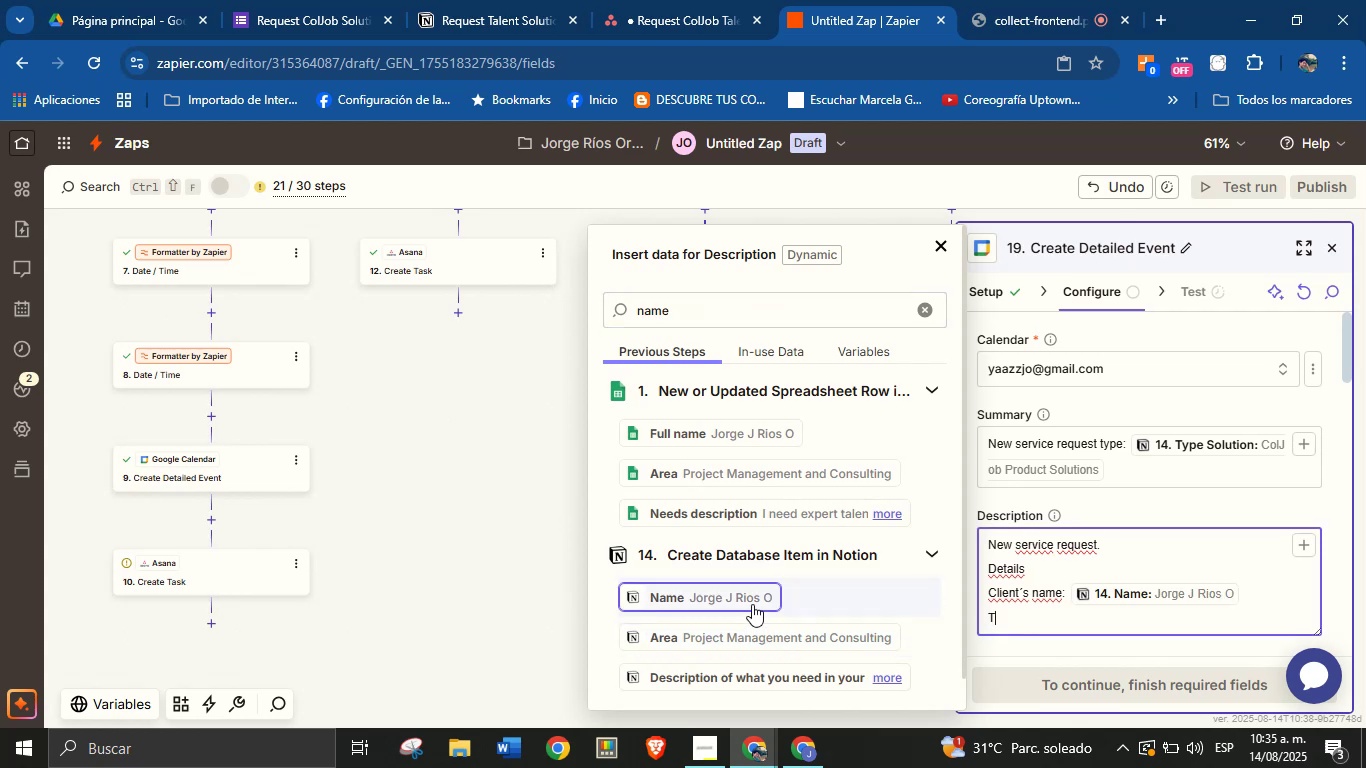 
key(Y)
 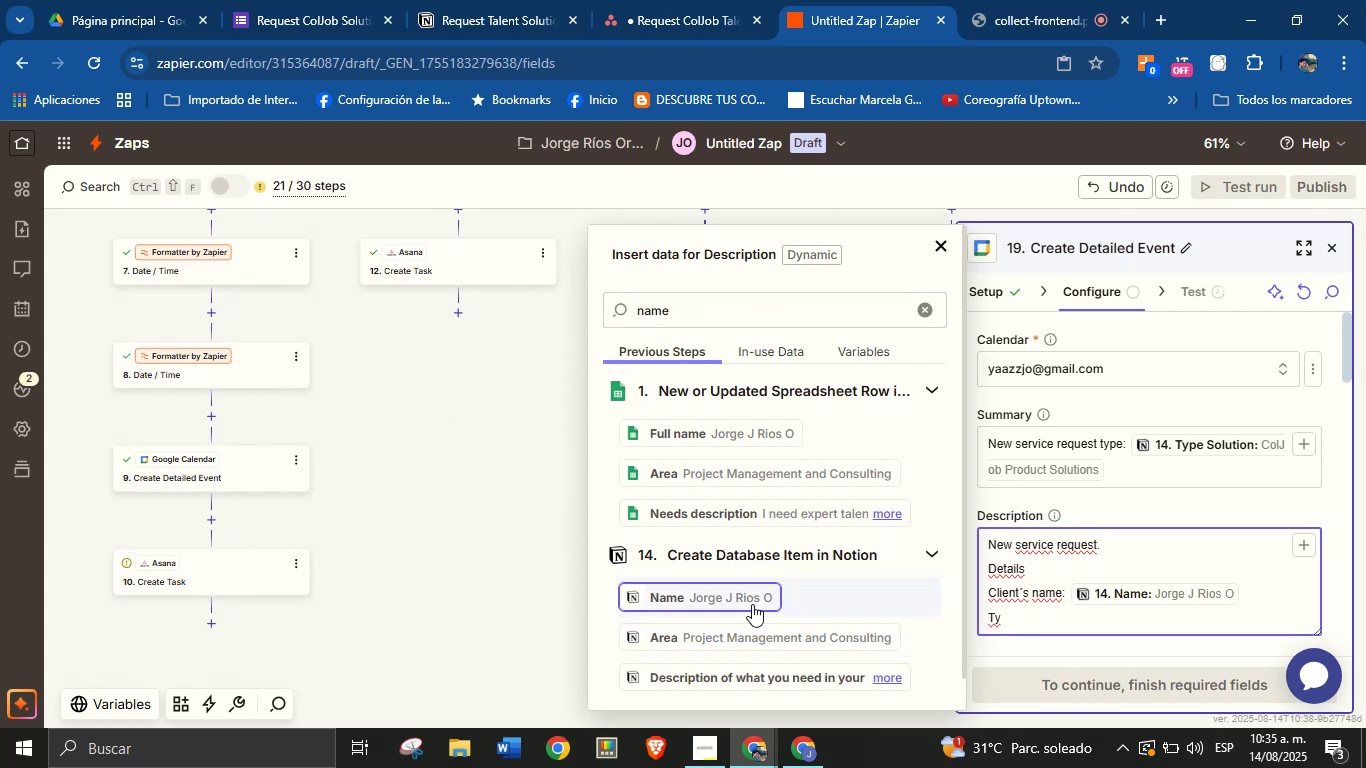 
key(Backspace)
key(Backspace)
type(Service Type> )
 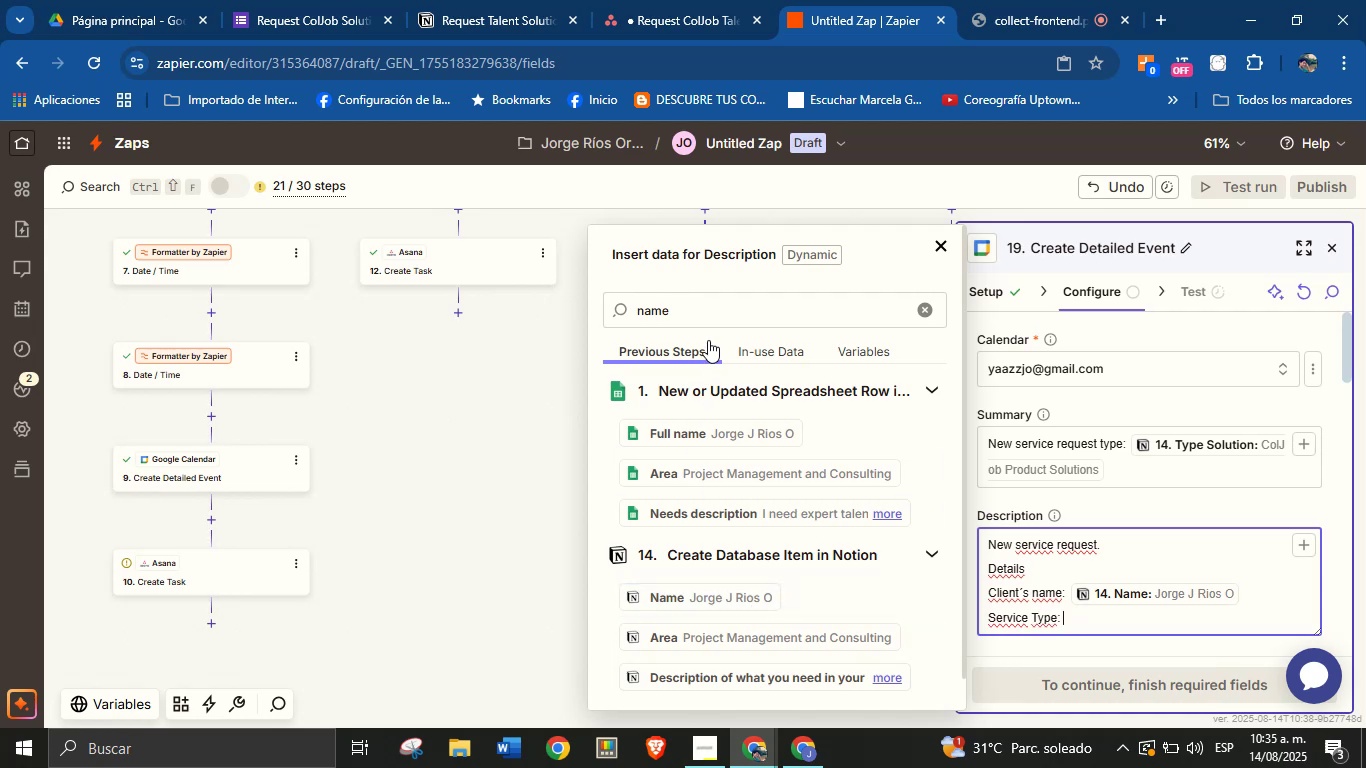 
double_click([716, 321])
 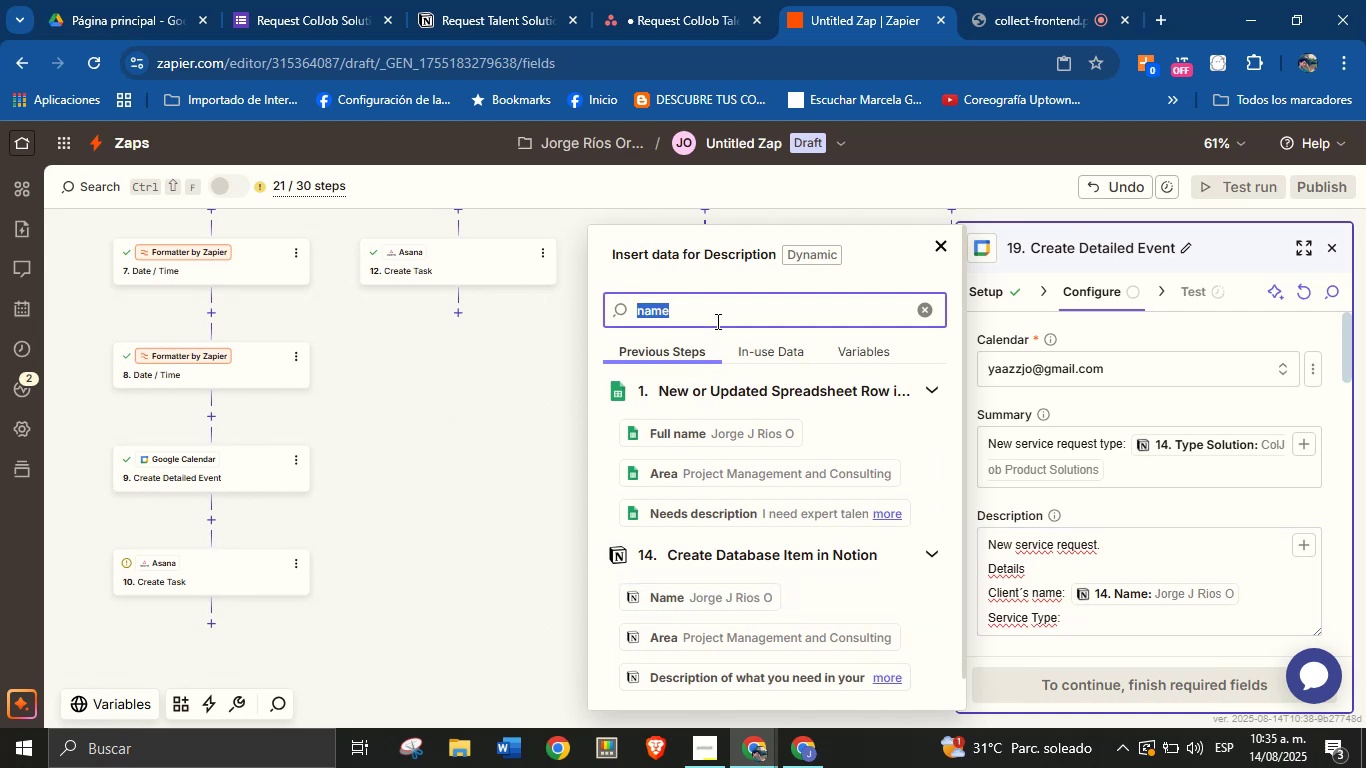 
type(ty)
 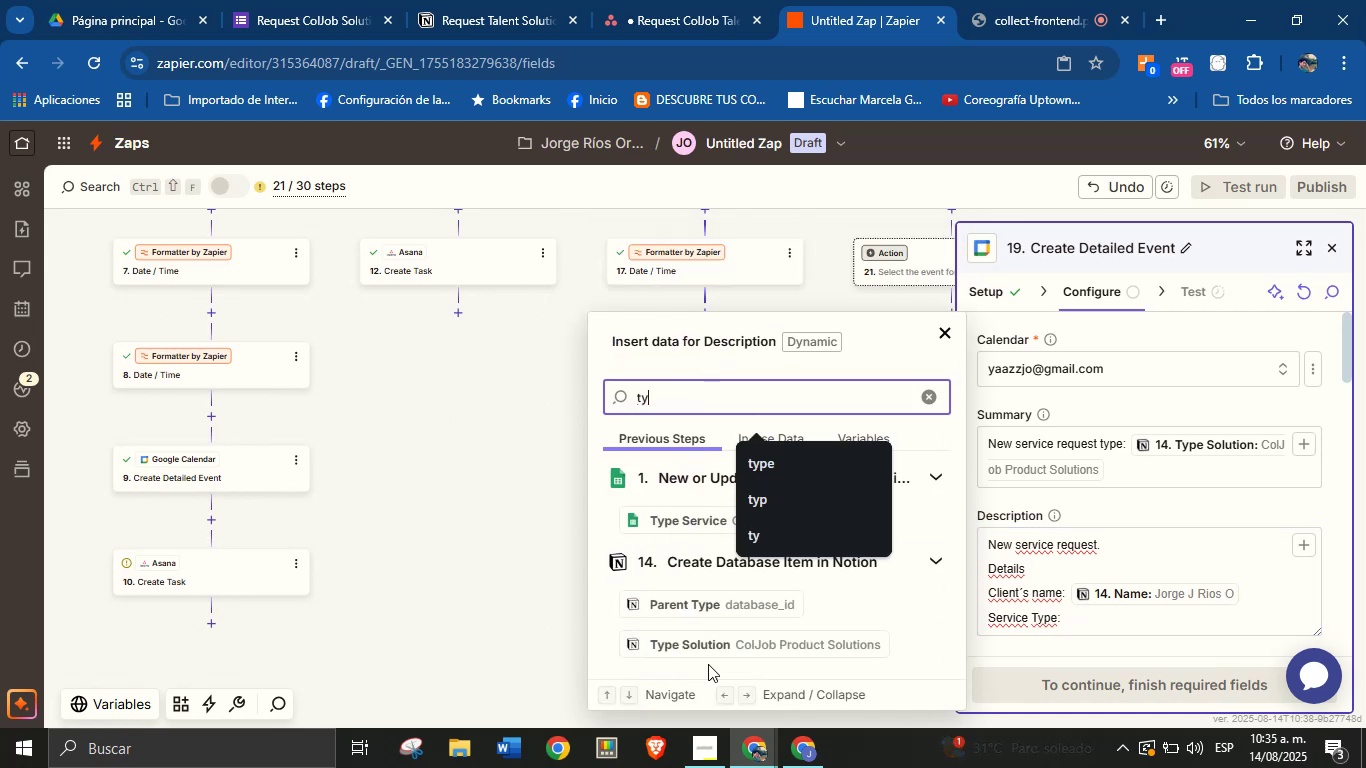 
left_click([711, 646])
 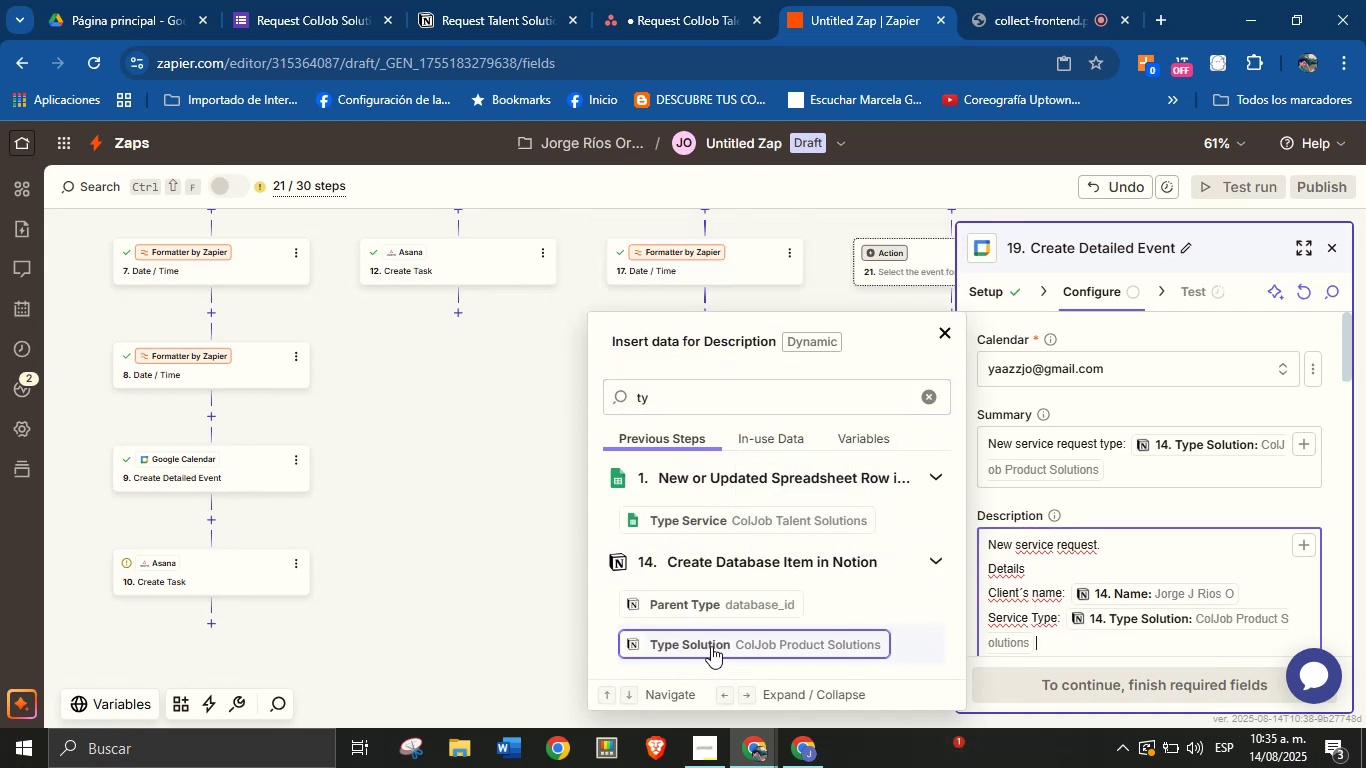 
key(Enter)
 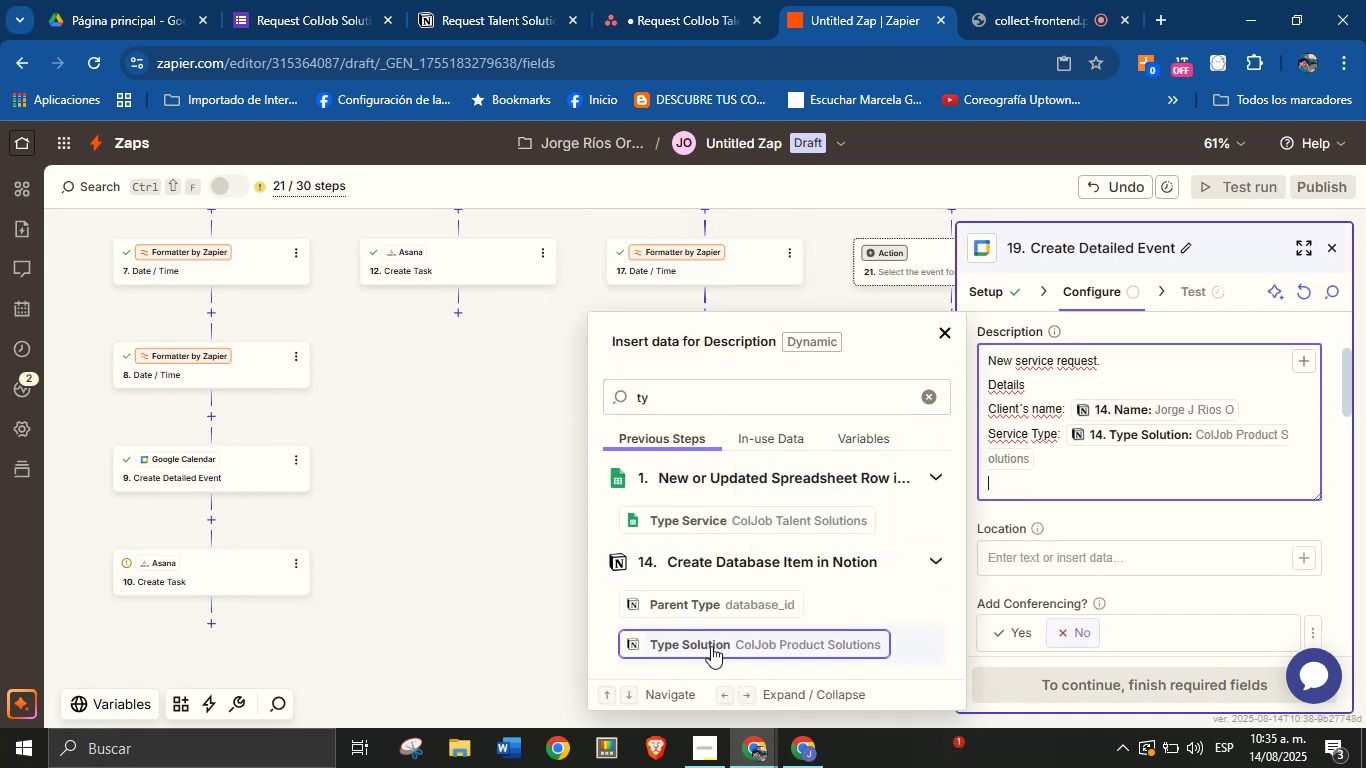 
type(Area>)
 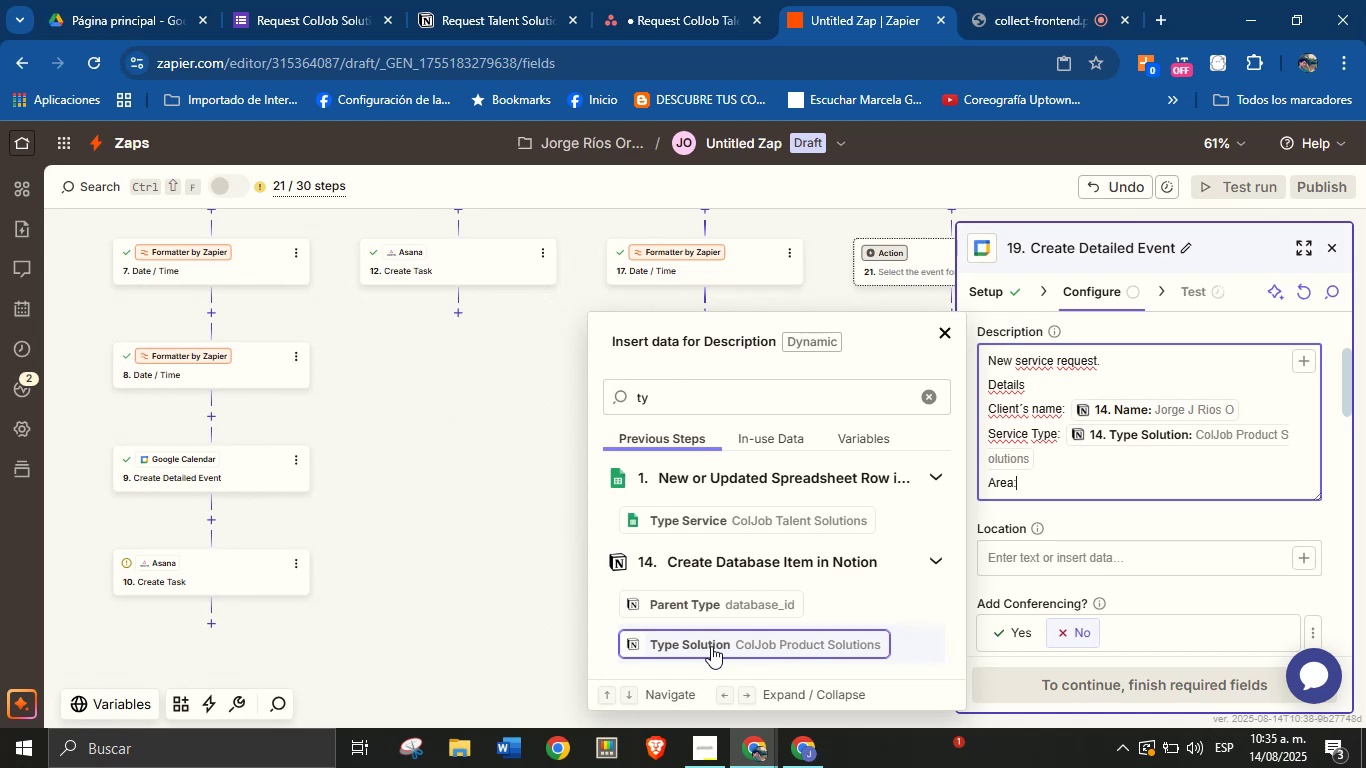 
left_click([1256, 412])
 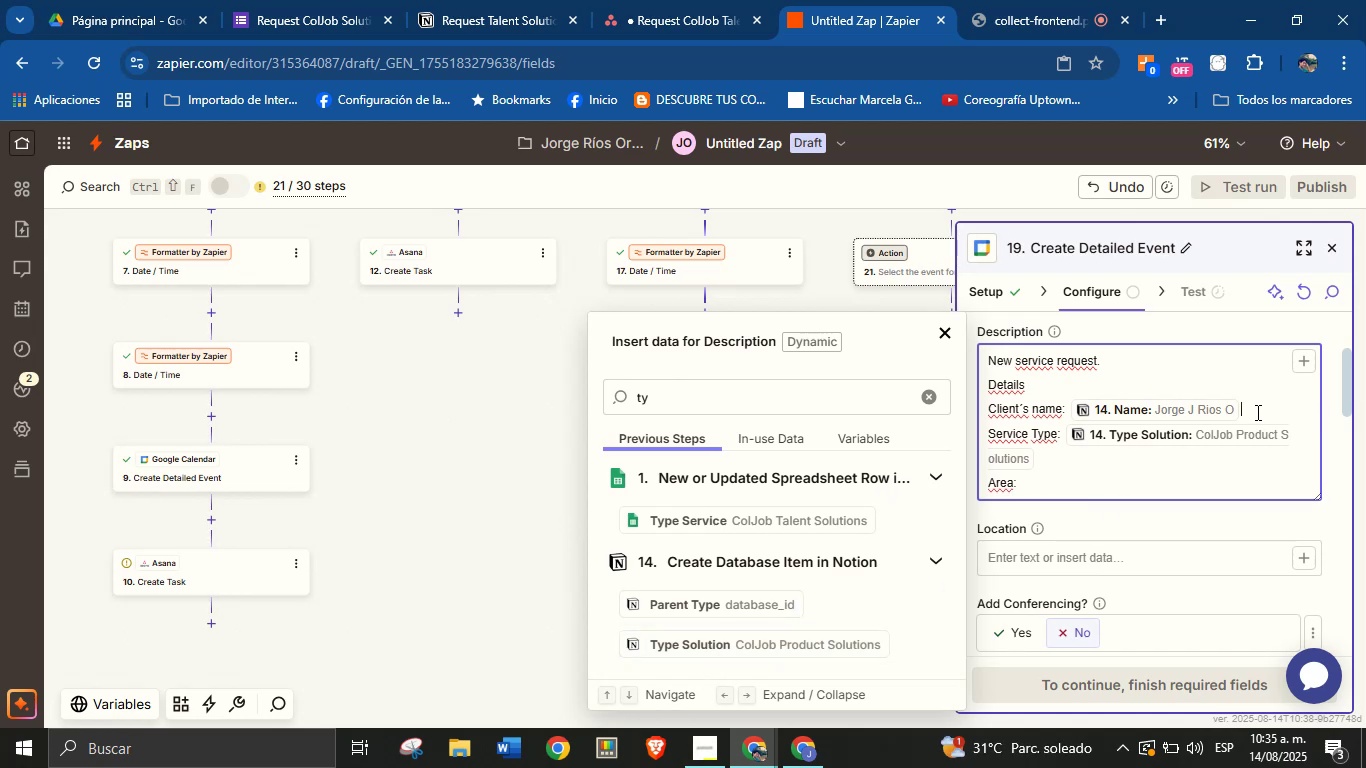 
key(Enter)
 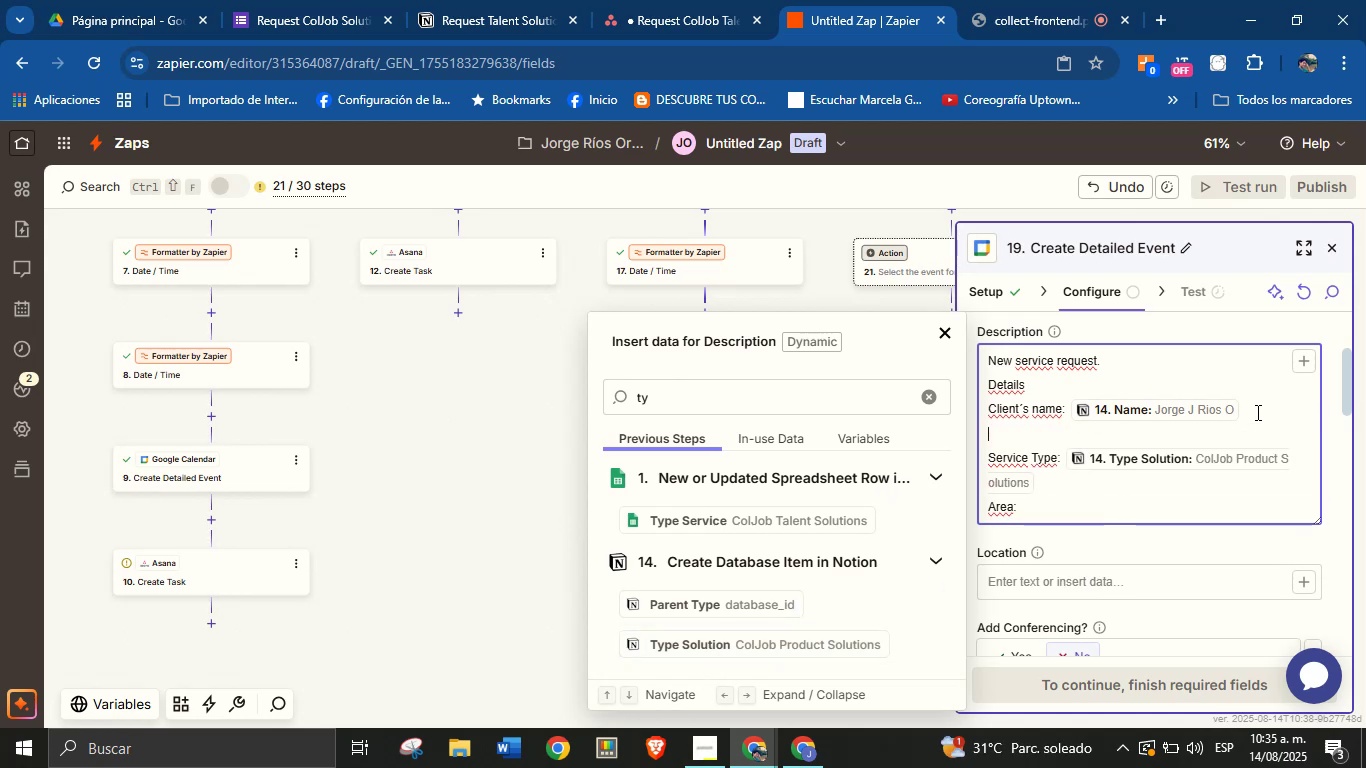 
type(Email> )
 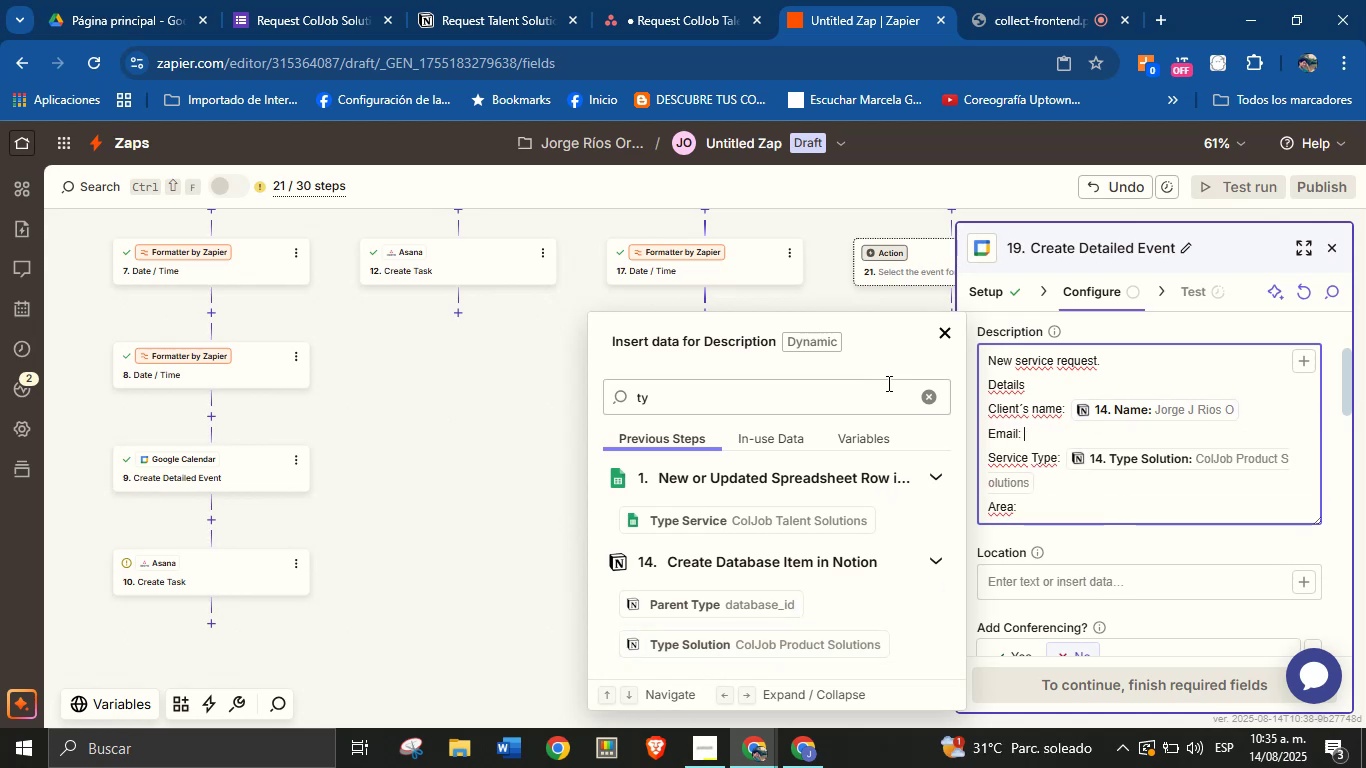 
double_click([870, 400])
 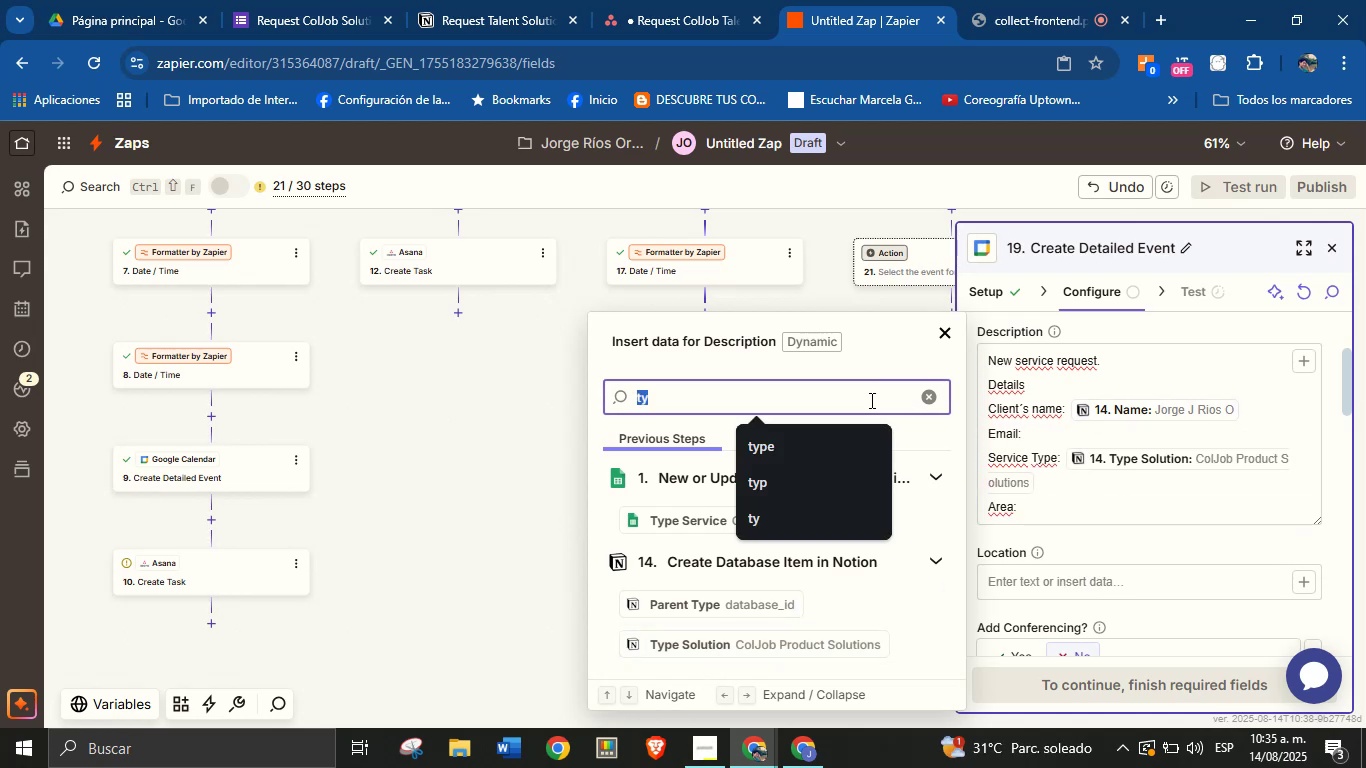 
type(ema)
 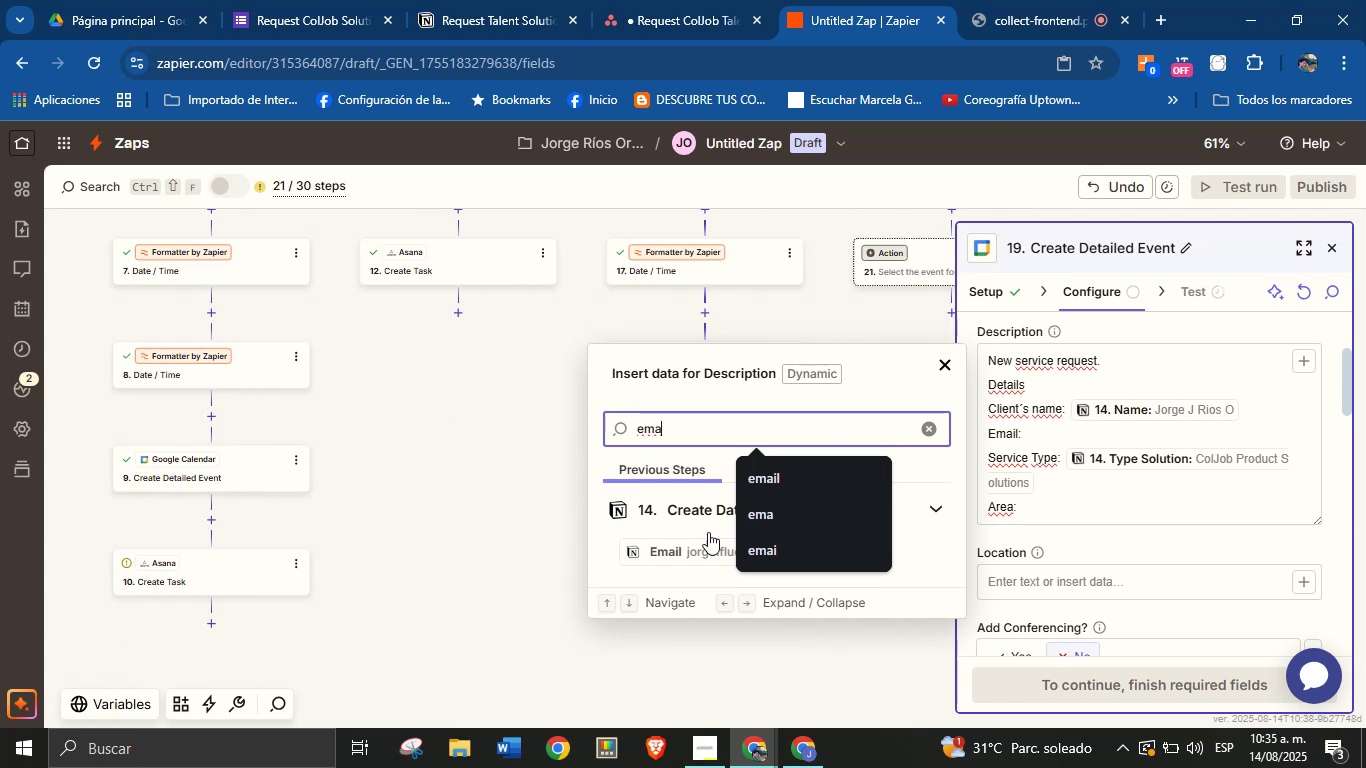 
left_click([683, 538])
 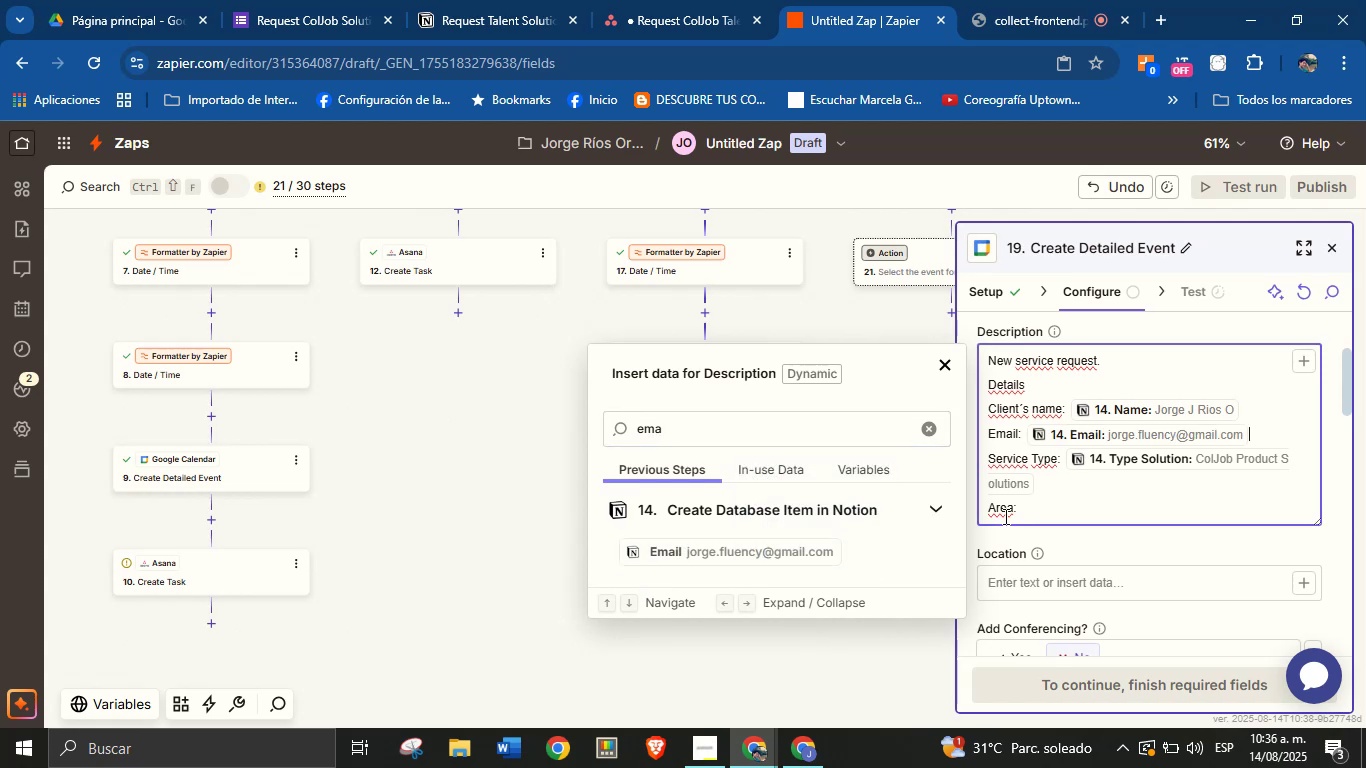 
left_click([1027, 509])
 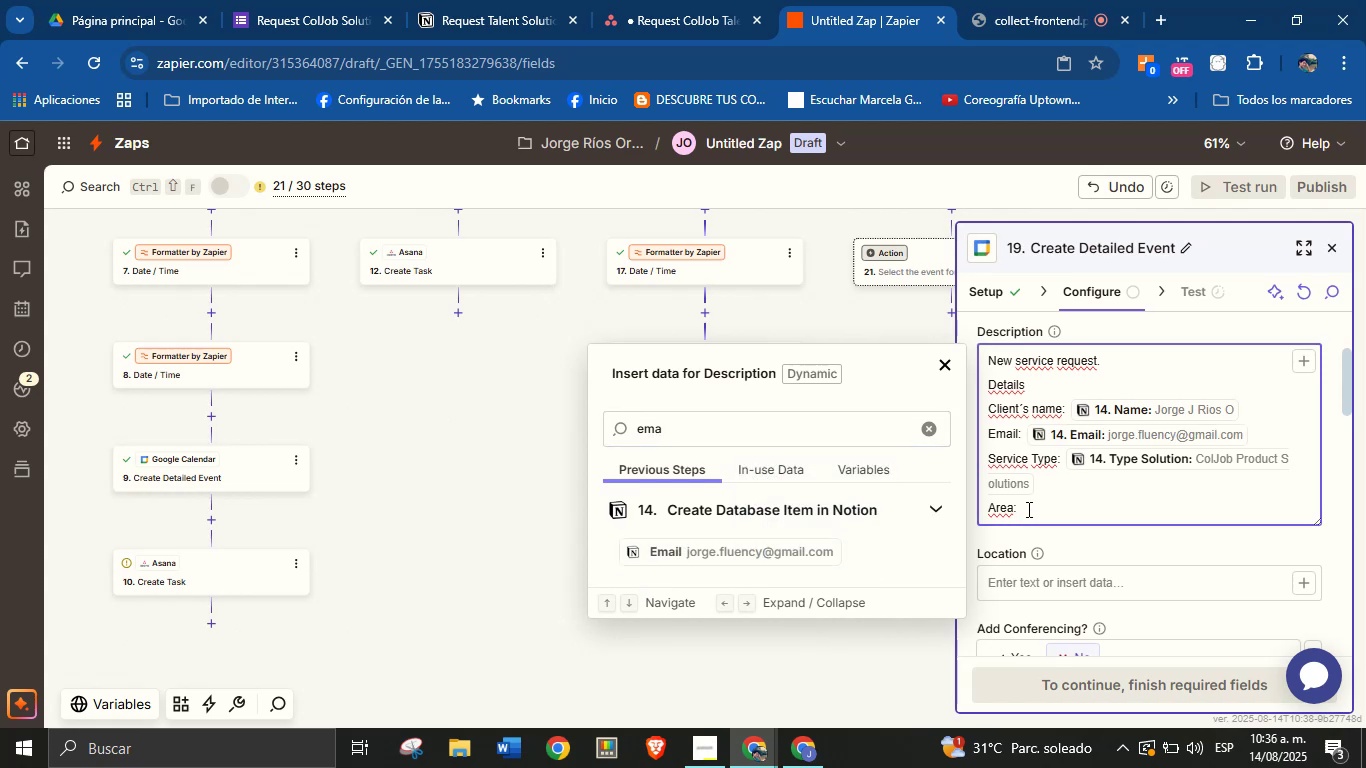 
key(Space)
 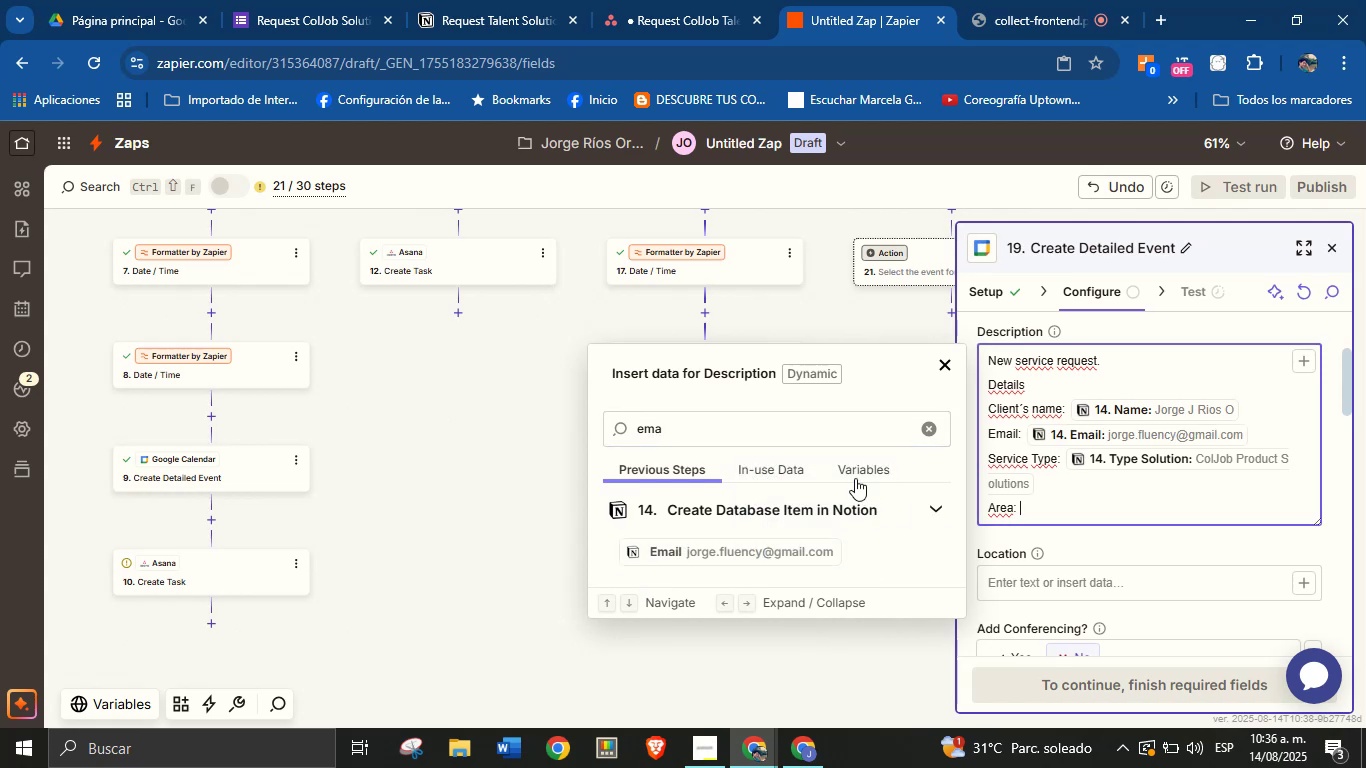 
double_click([861, 428])
 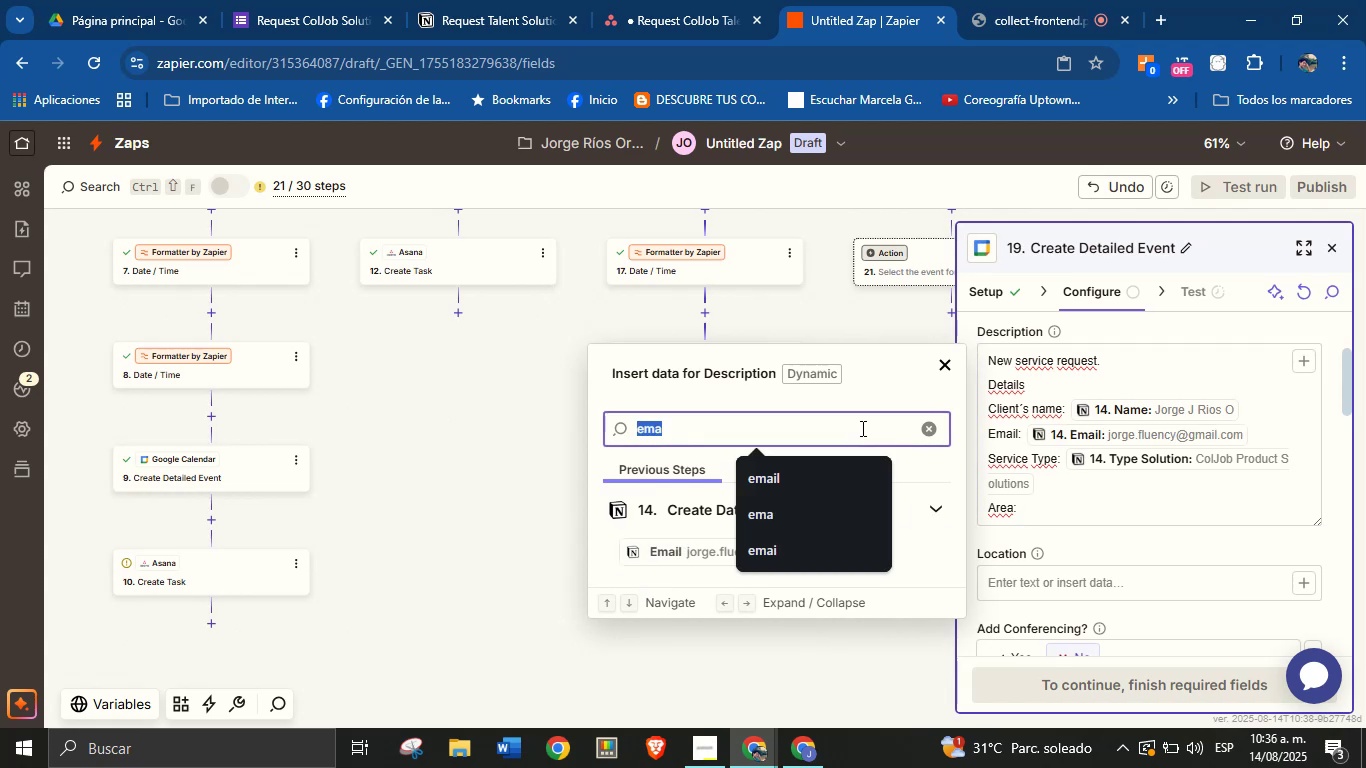 
type(area)
 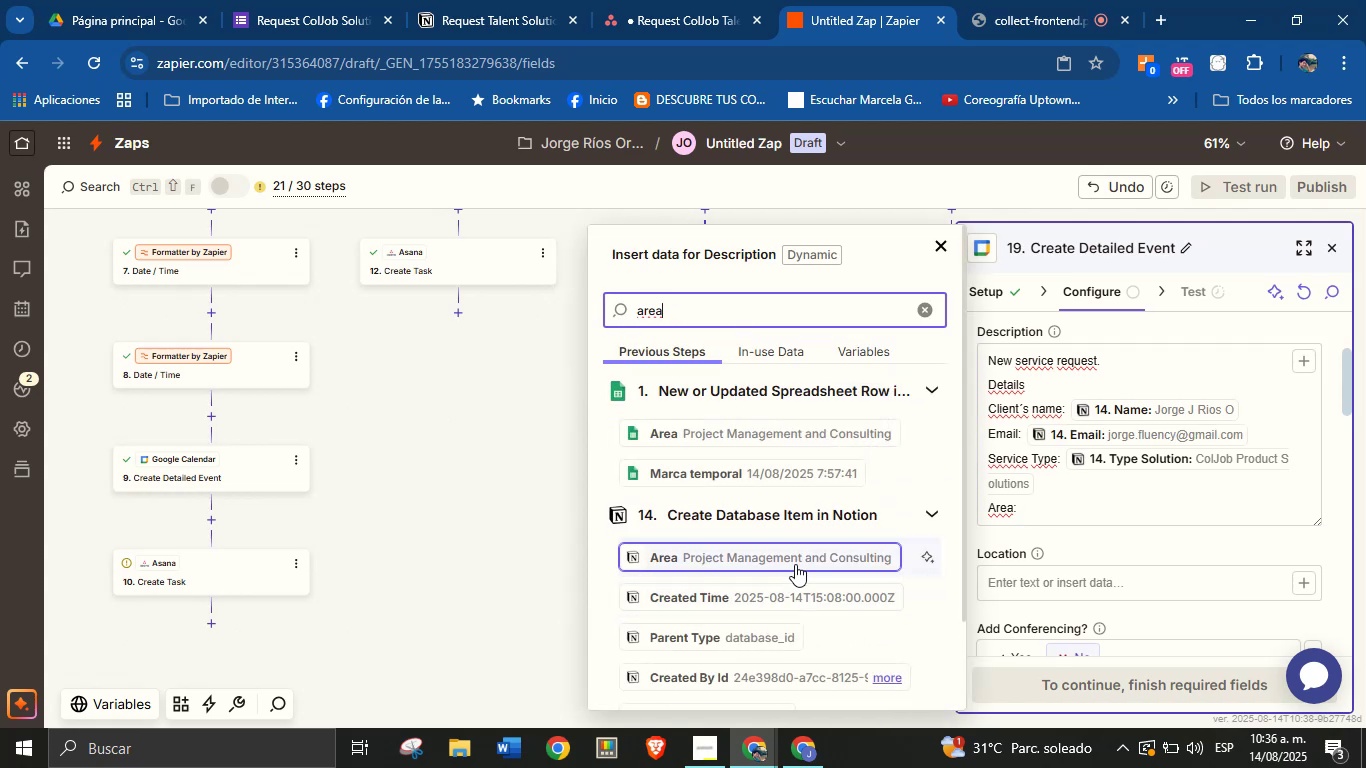 
left_click([798, 564])
 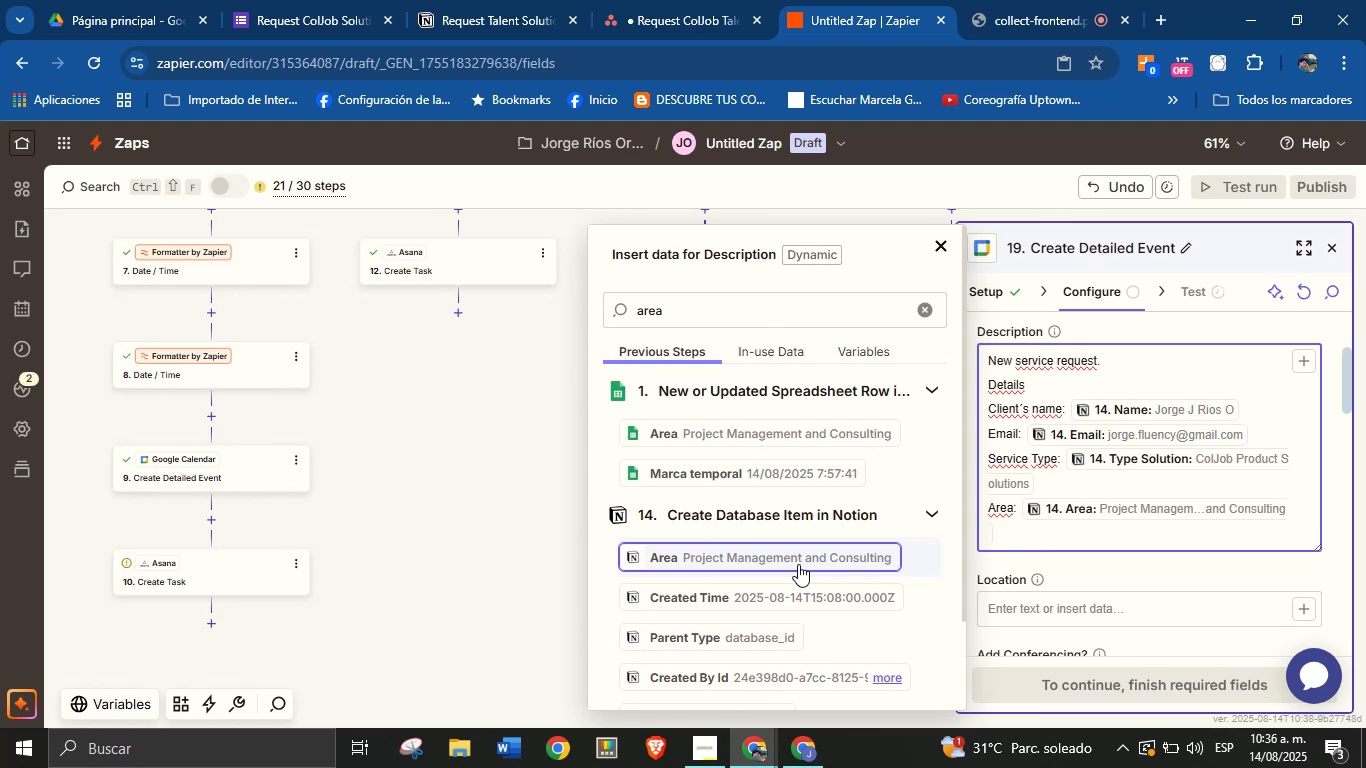 
key(CapsLock)
 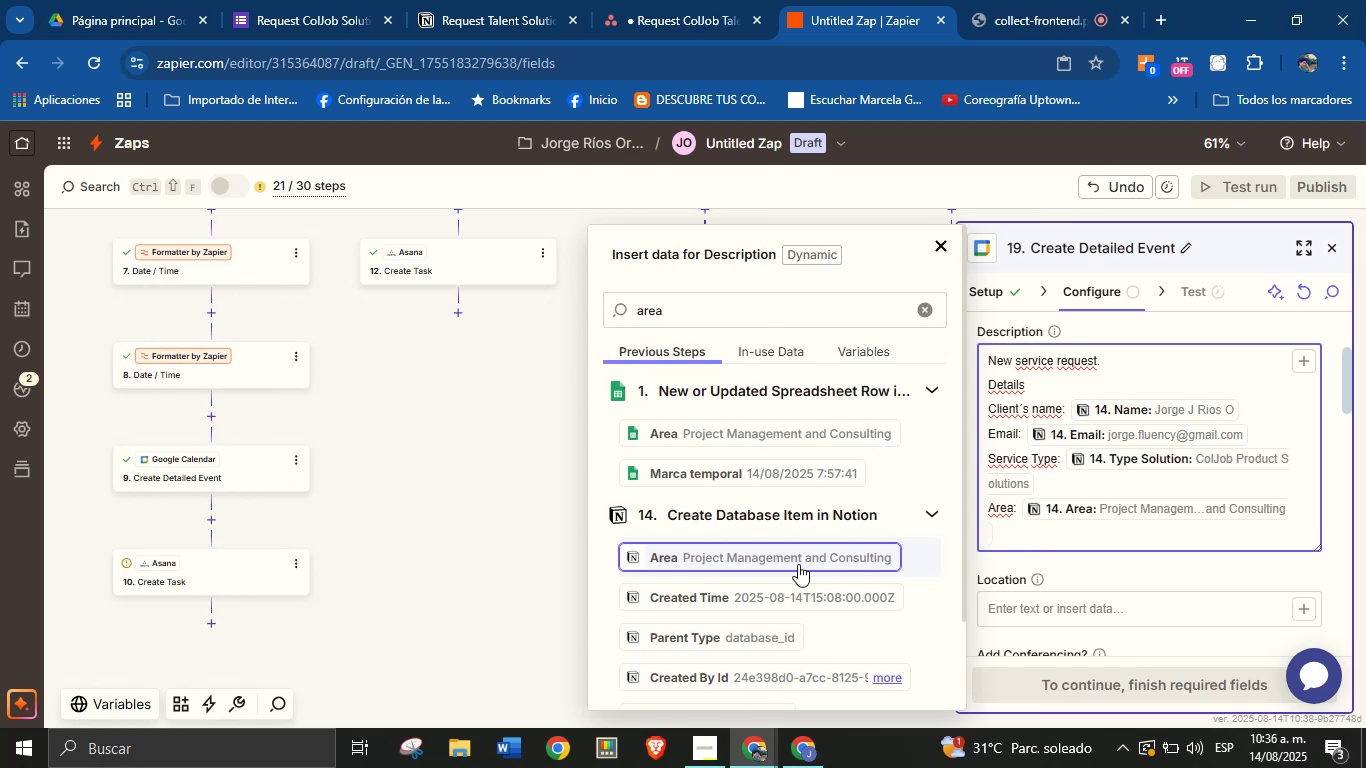 
key(D)
 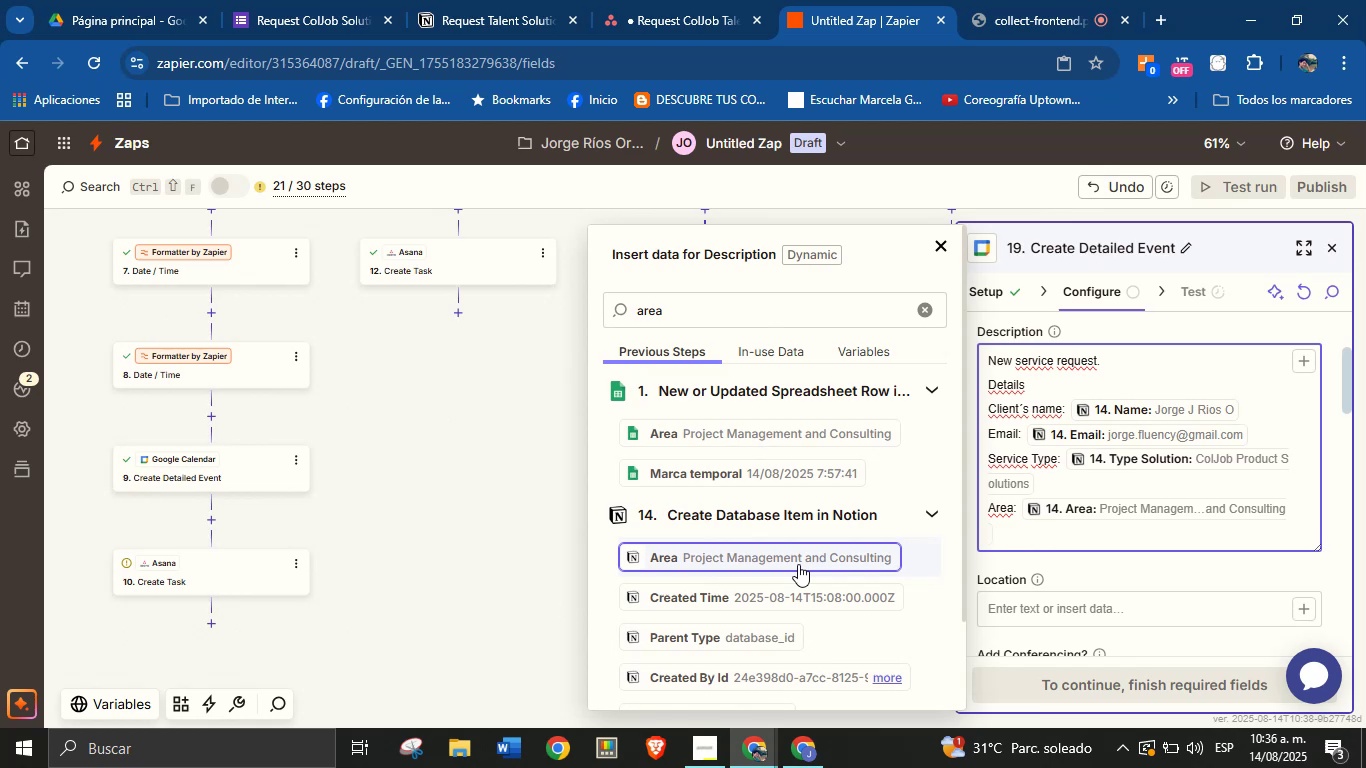 
key(CapsLock)
 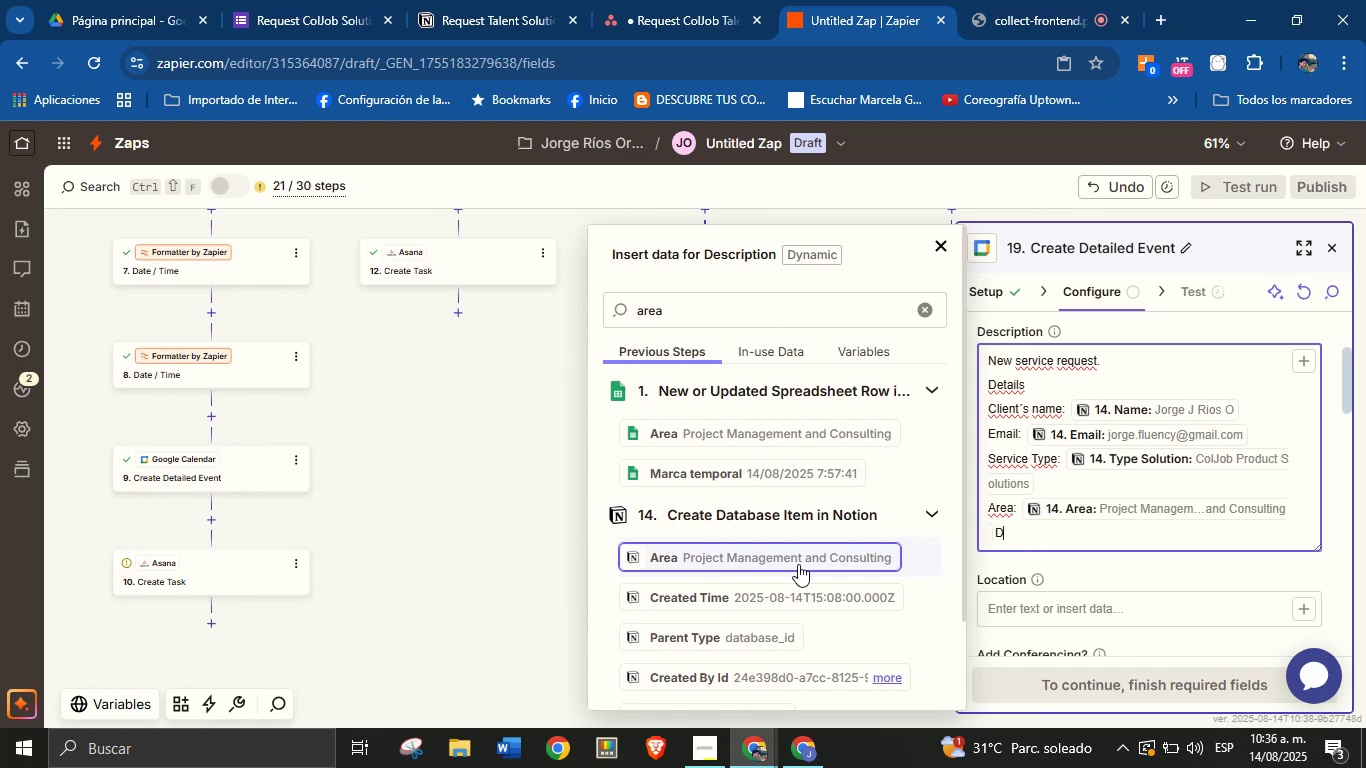 
key(E)
 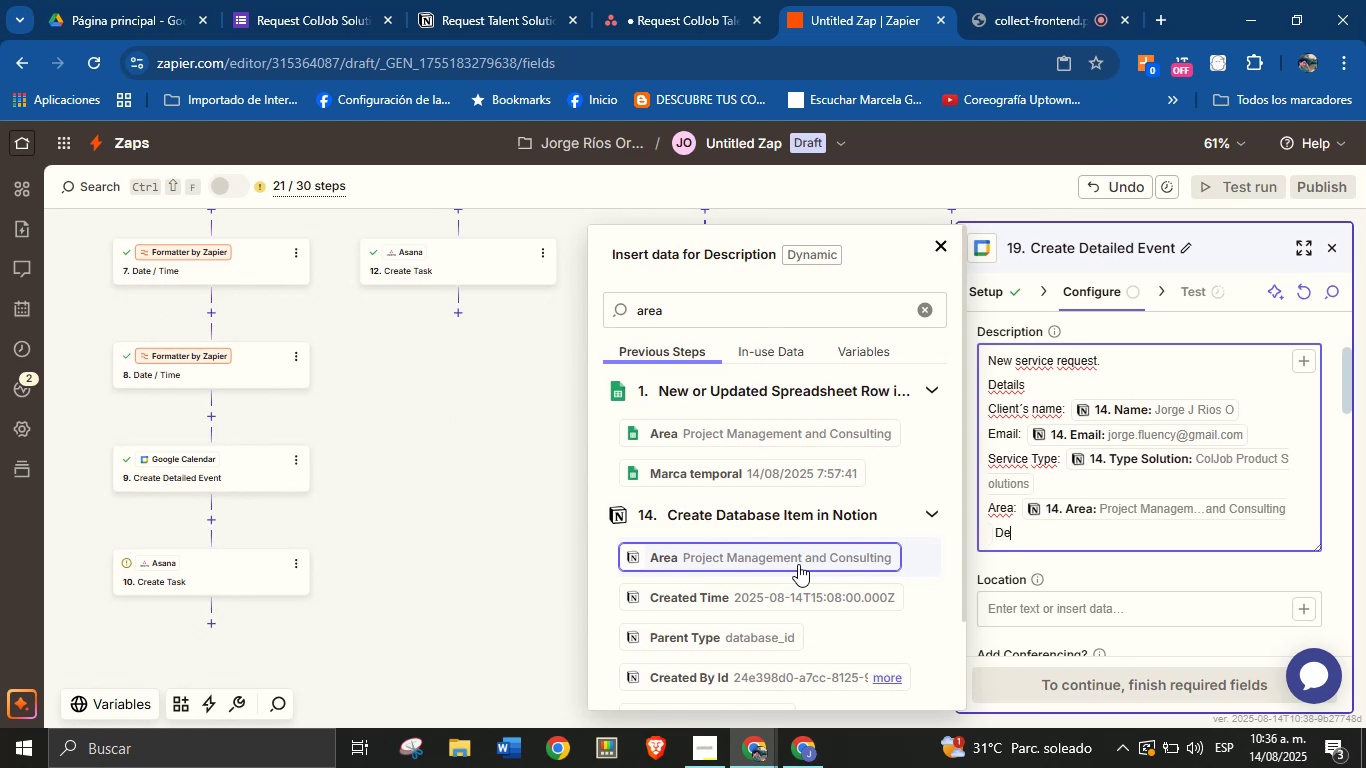 
key(Backspace)
 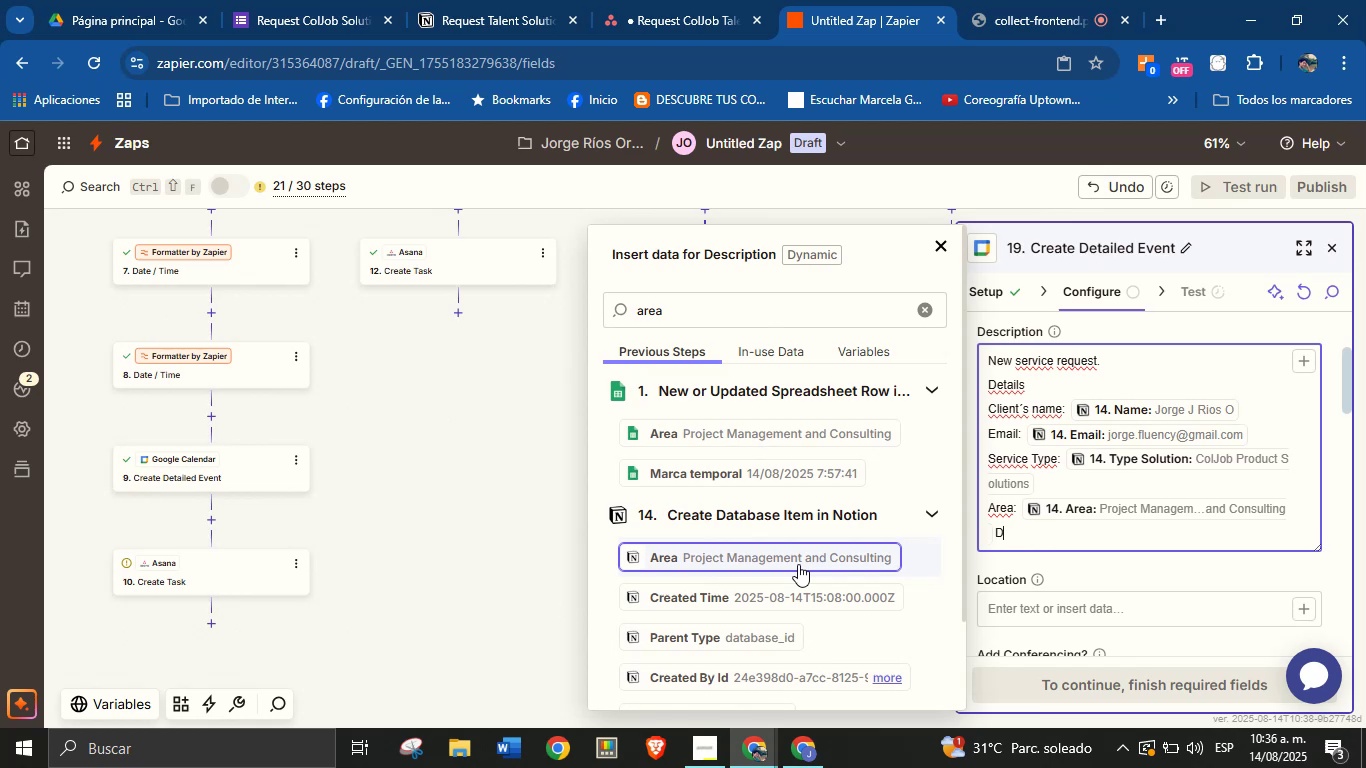 
key(Backspace)
 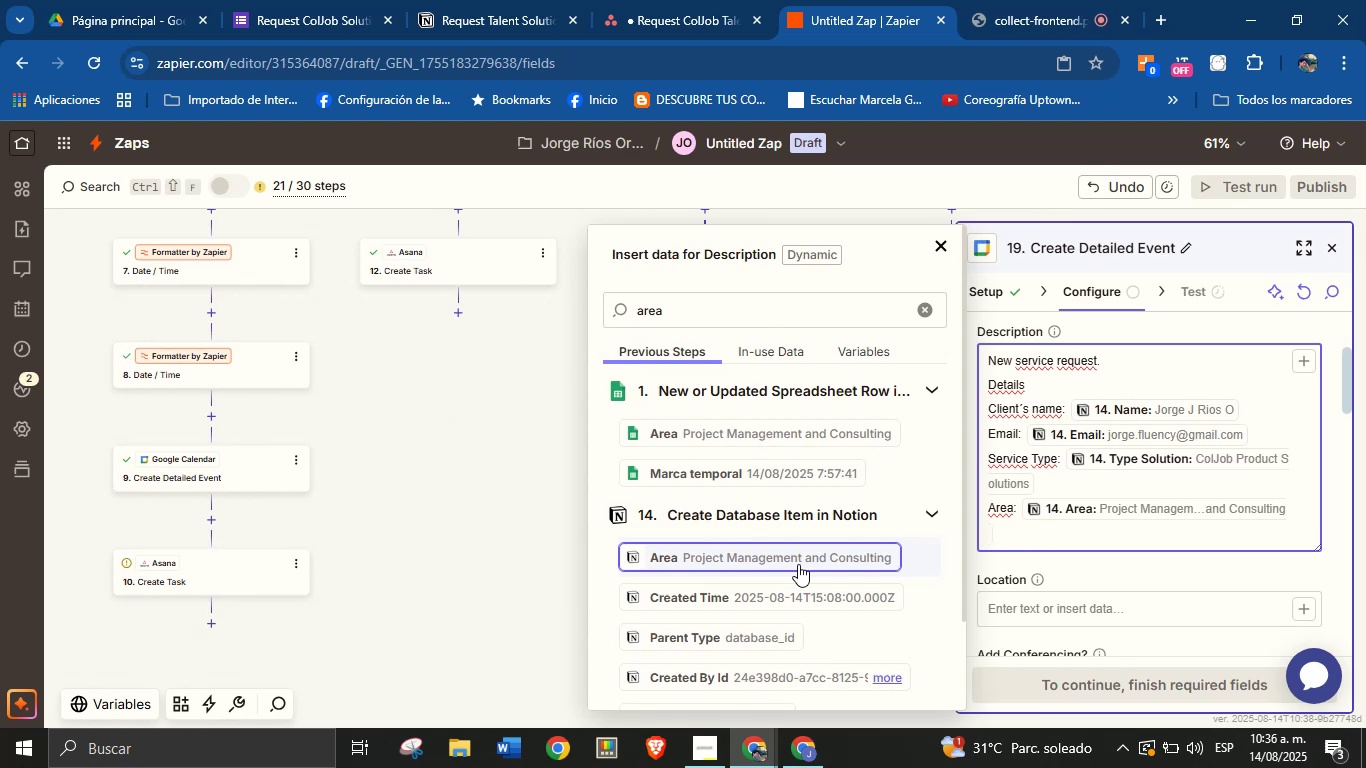 
key(CapsLock)
 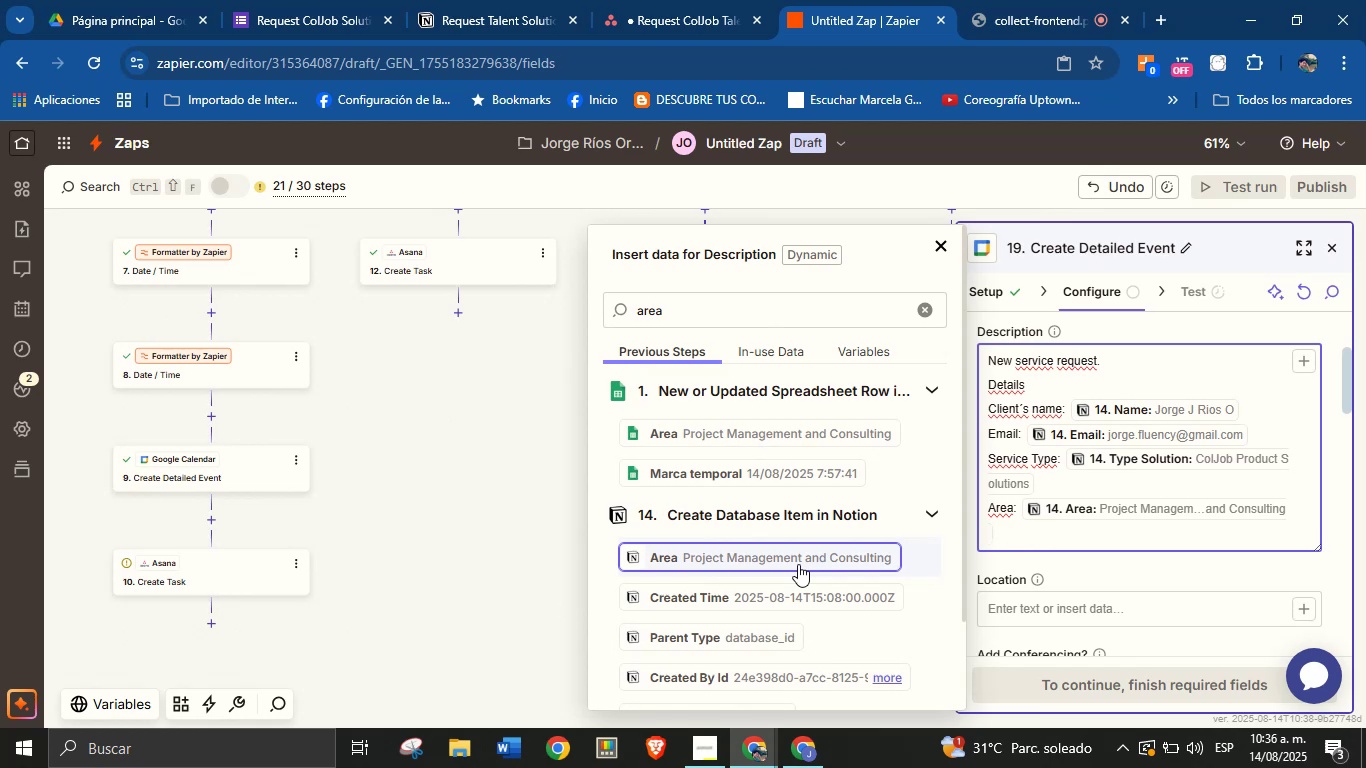 
key(Enter)
 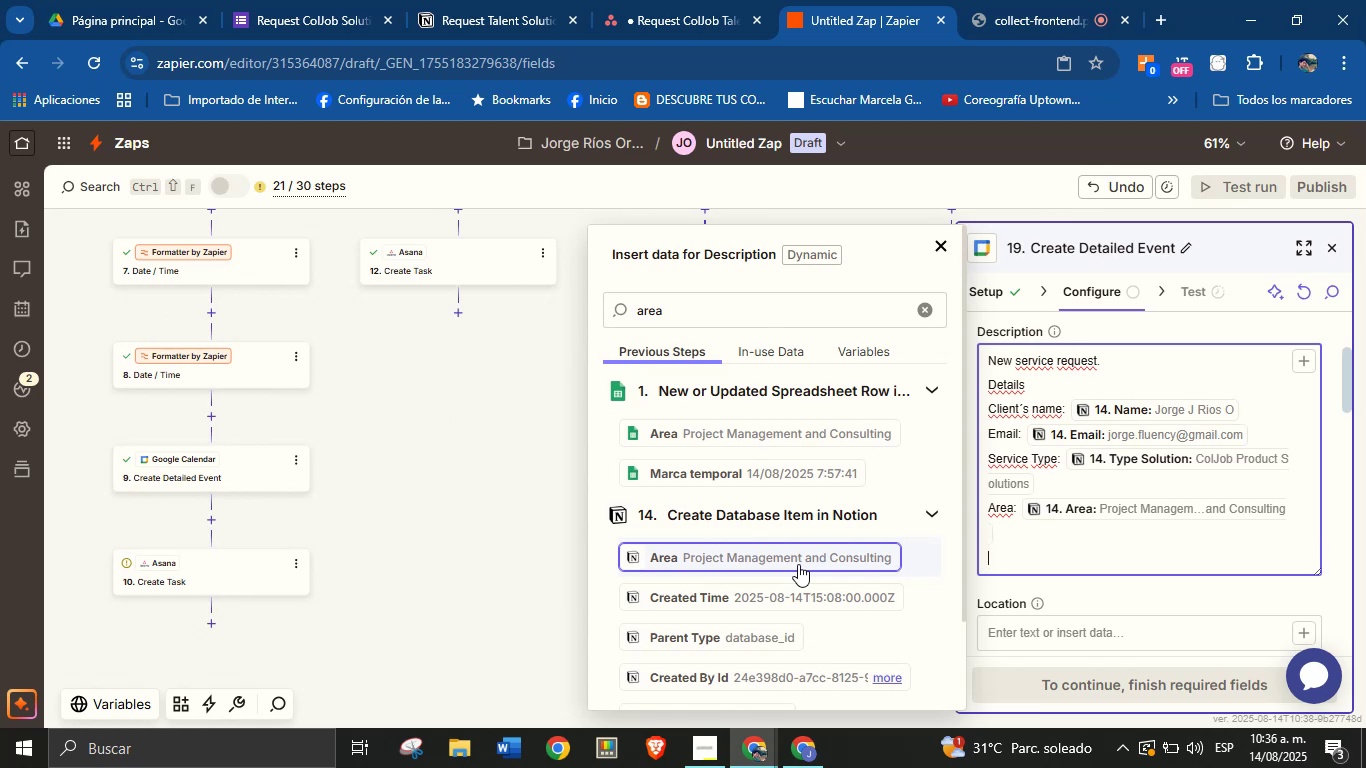 
type(Description> )
 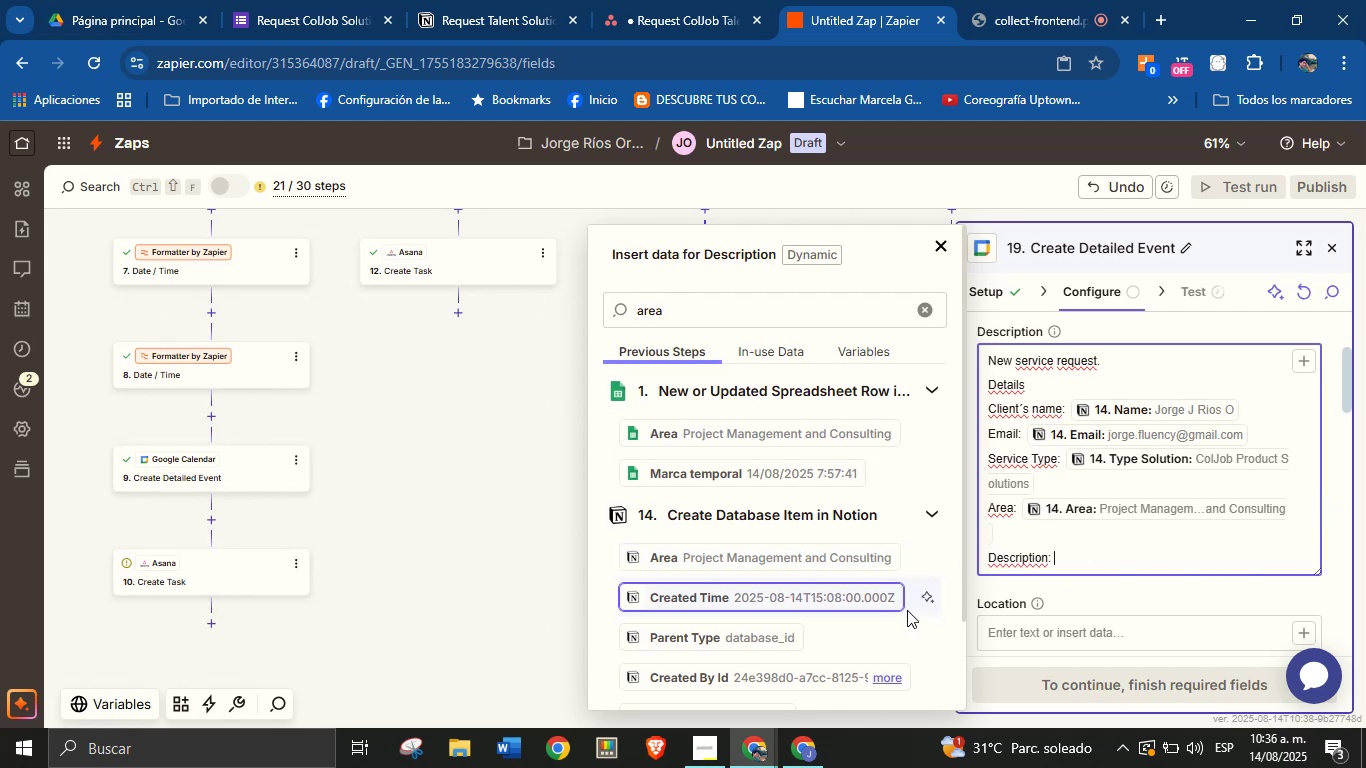 
double_click([783, 307])
 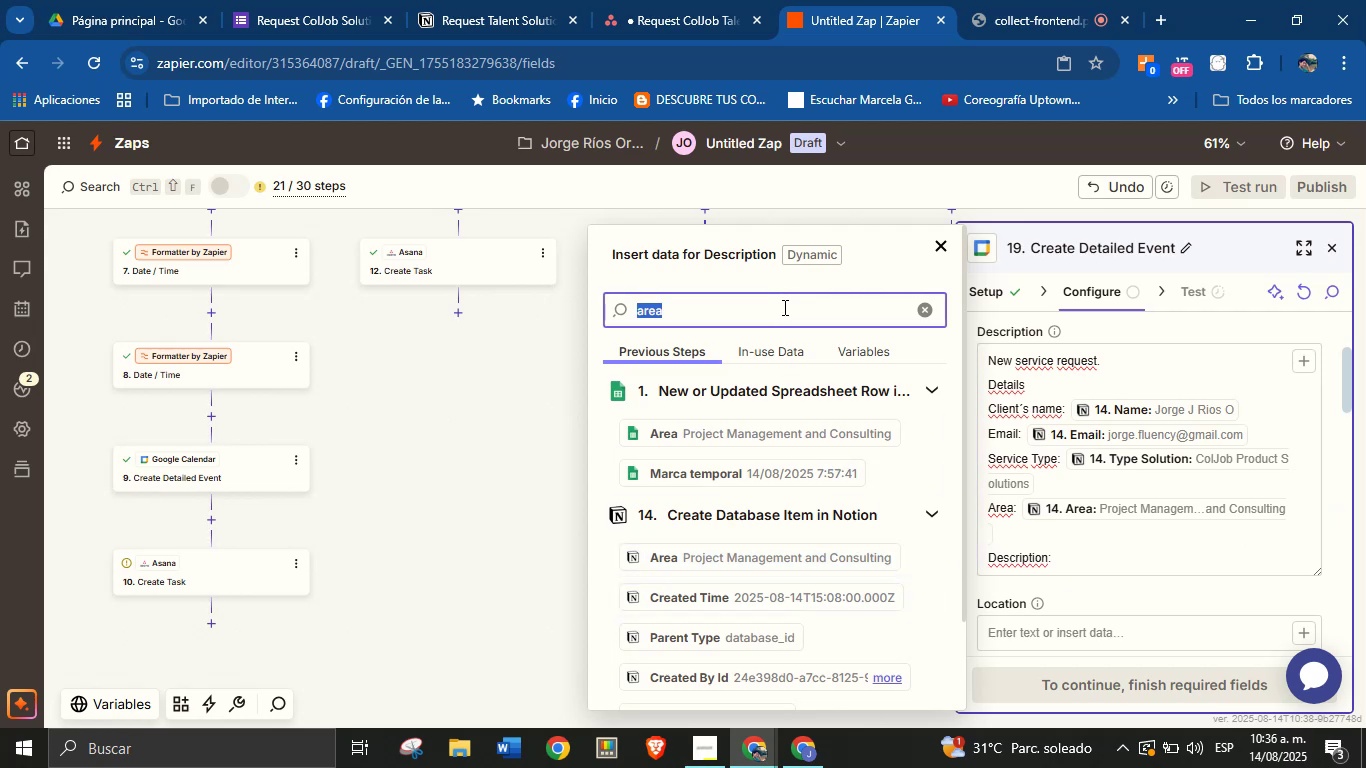 
type(des)
 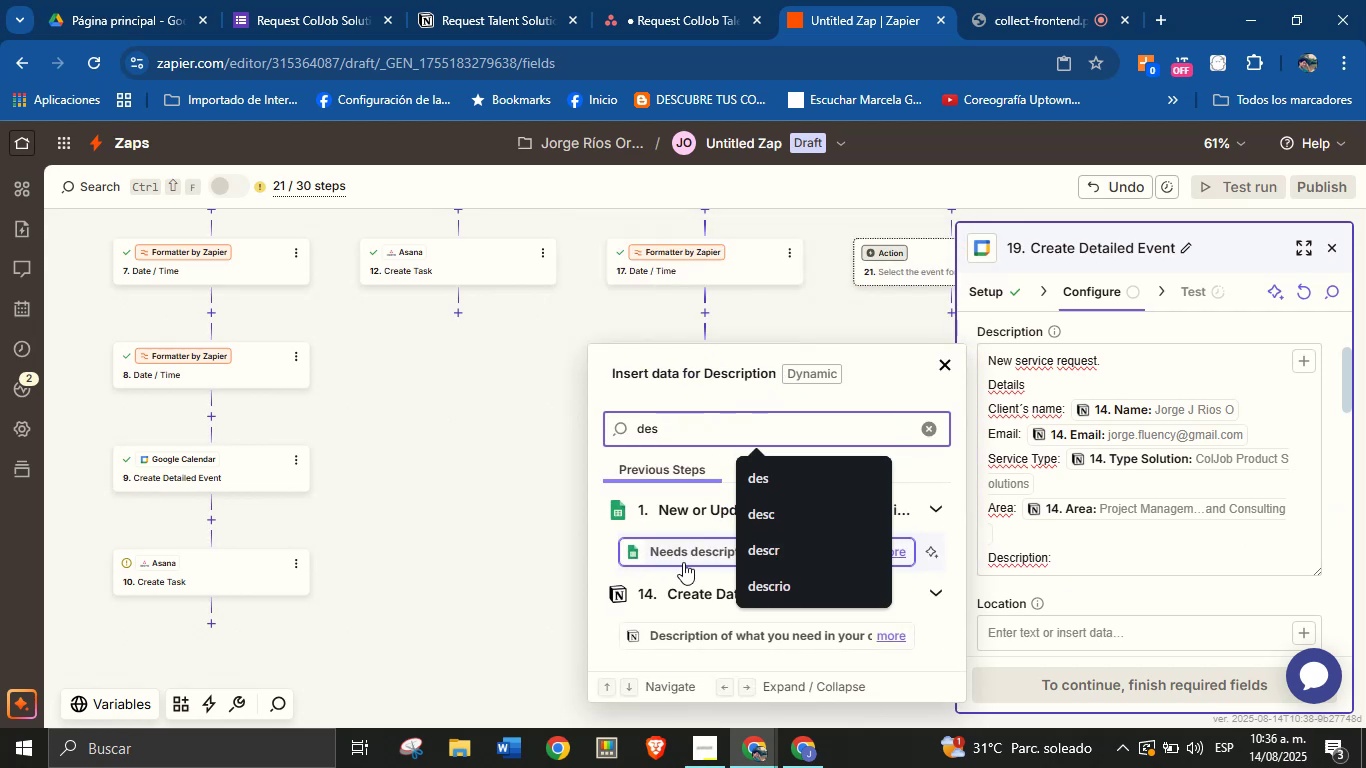 
left_click([690, 639])
 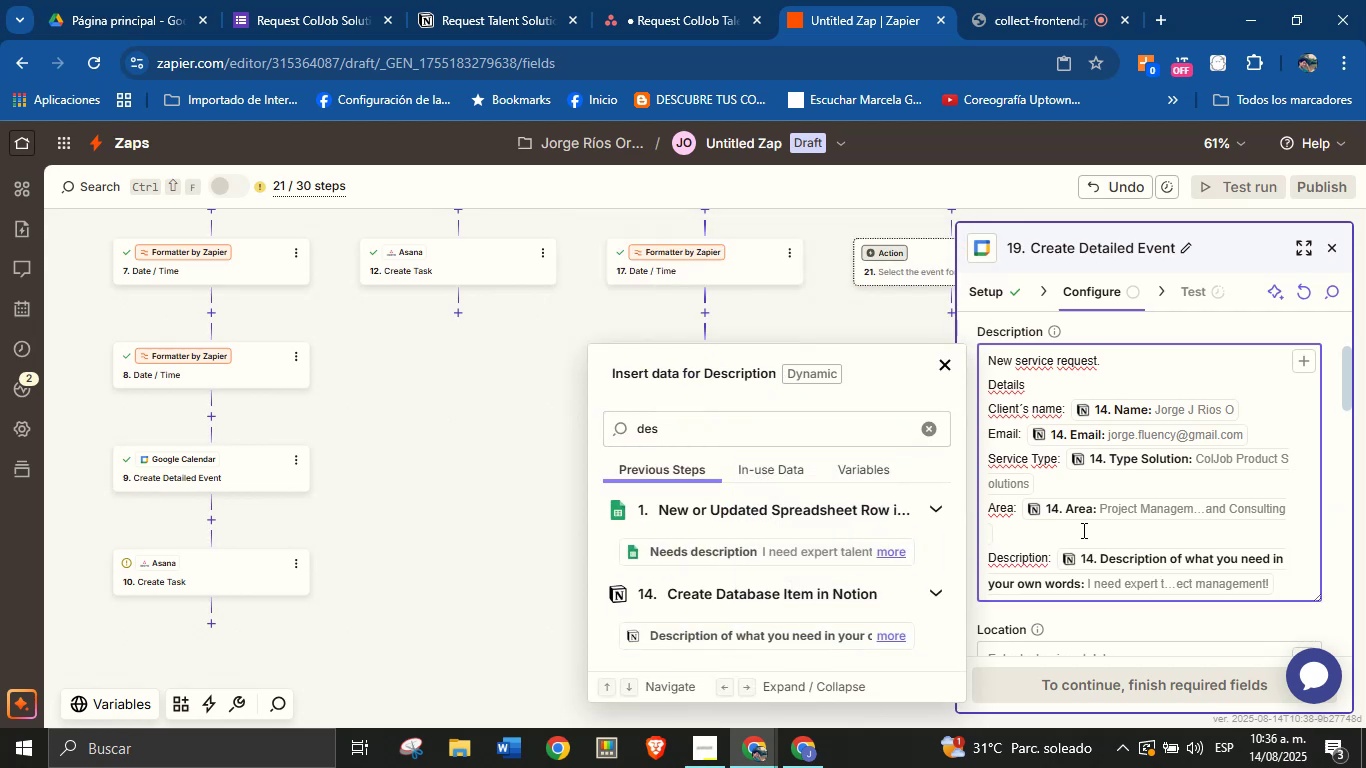 
key(Enter)
 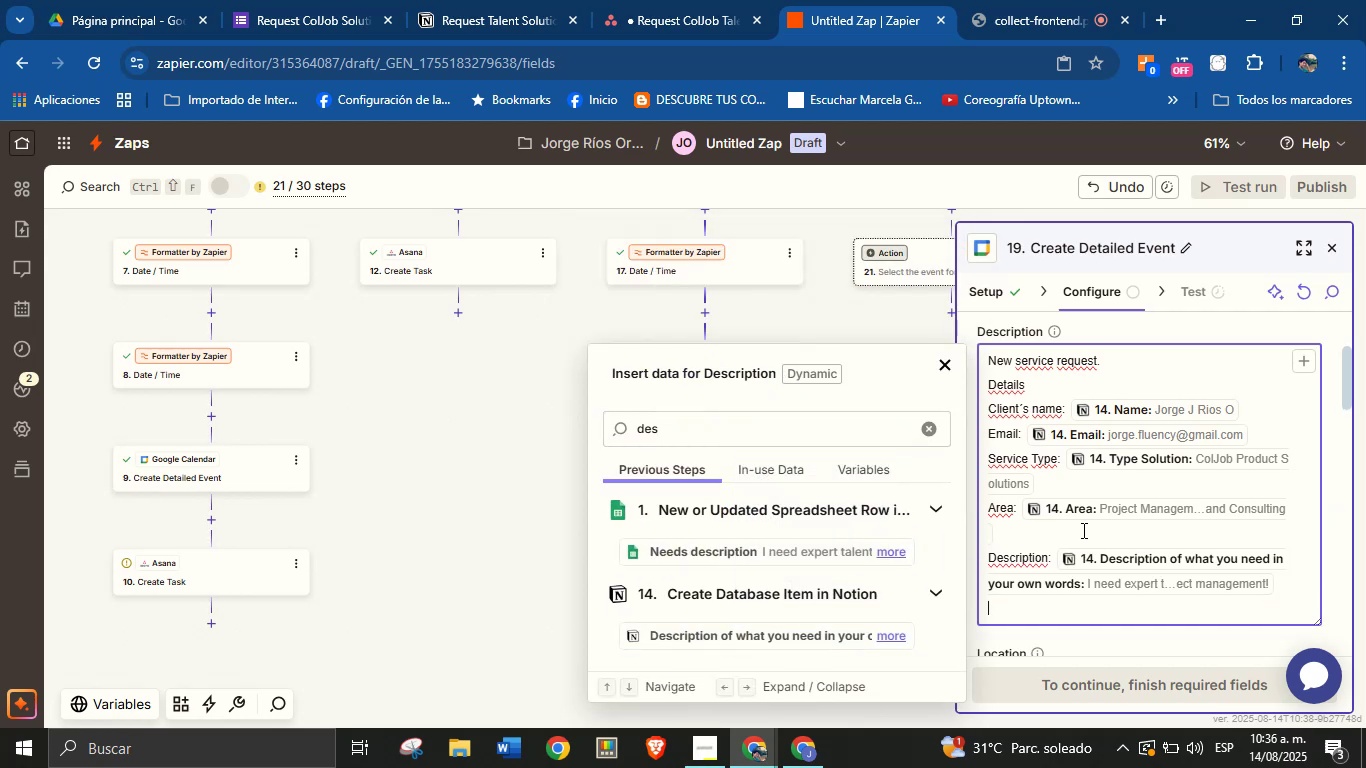 
type(Event> )
 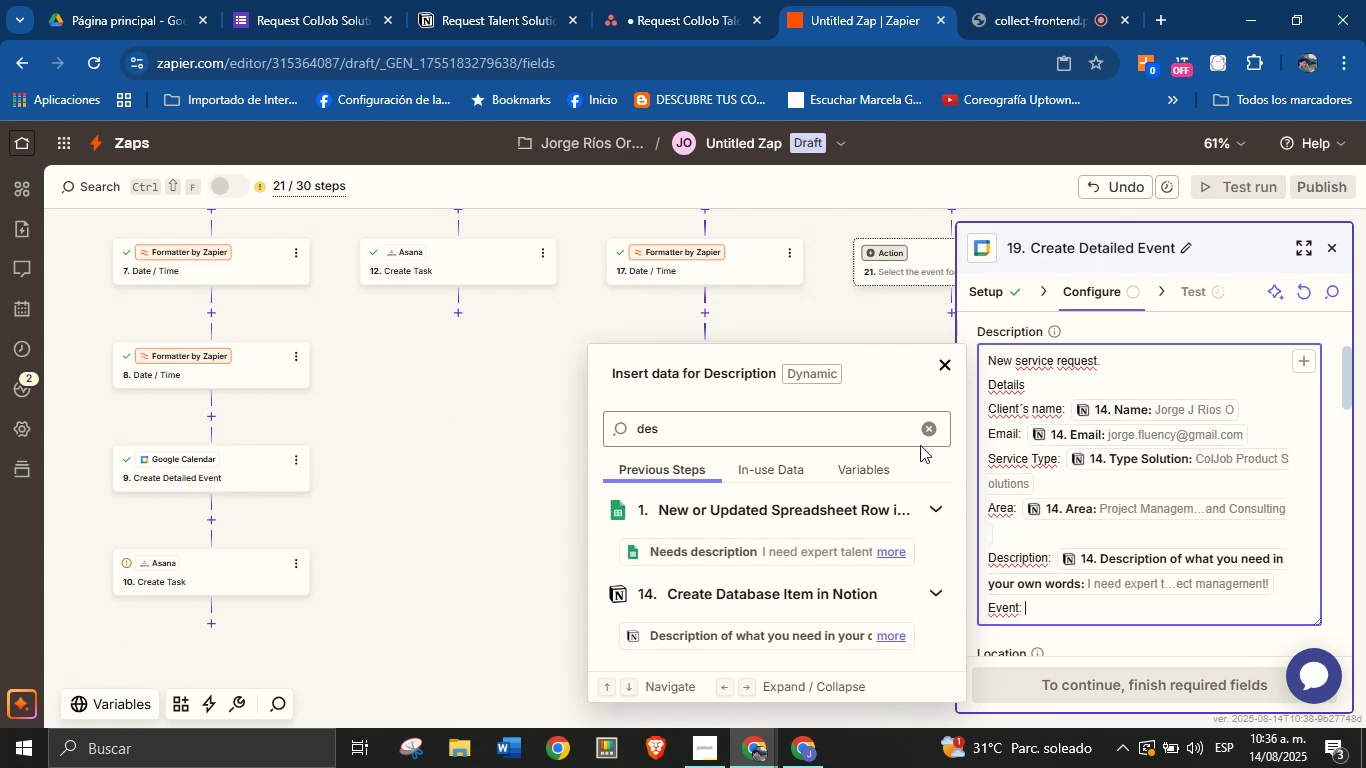 
left_click([934, 433])
 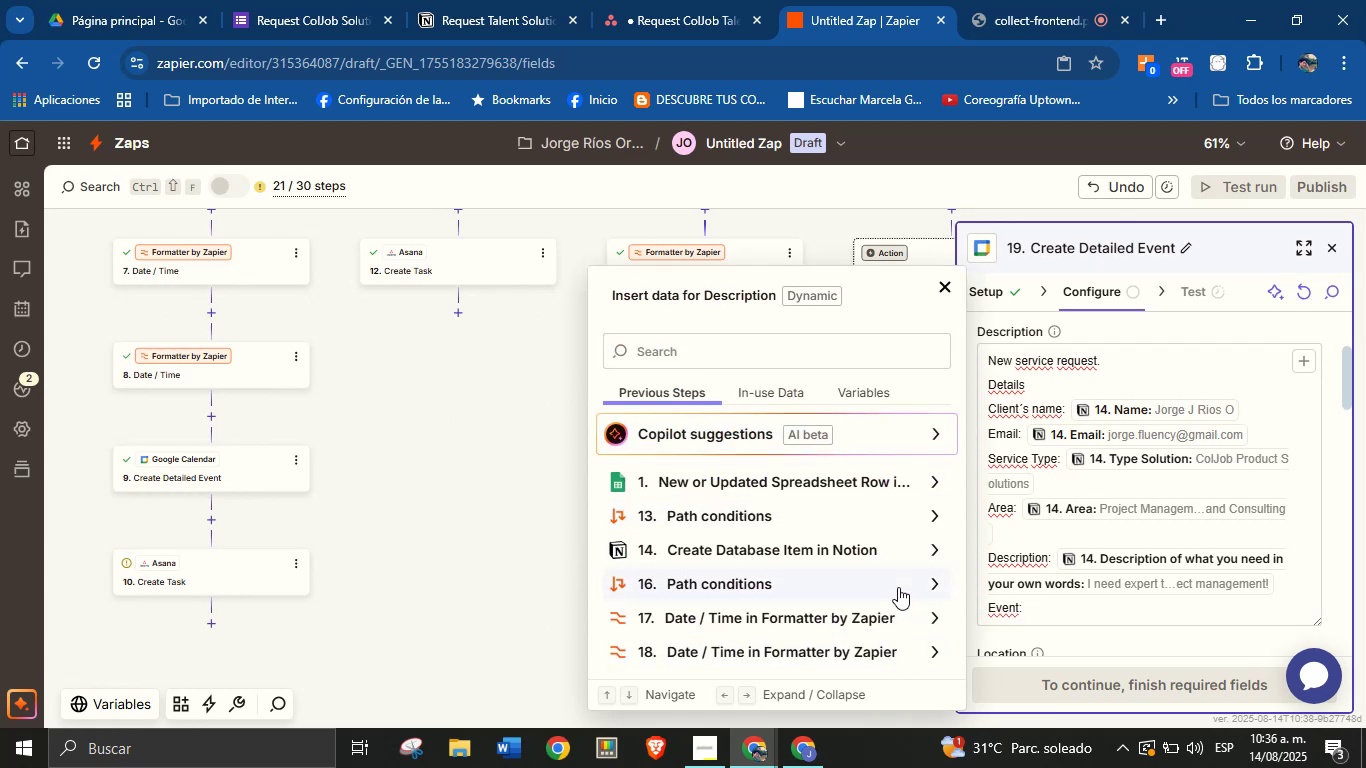 
scroll: coordinate [907, 553], scroll_direction: down, amount: 2.0
 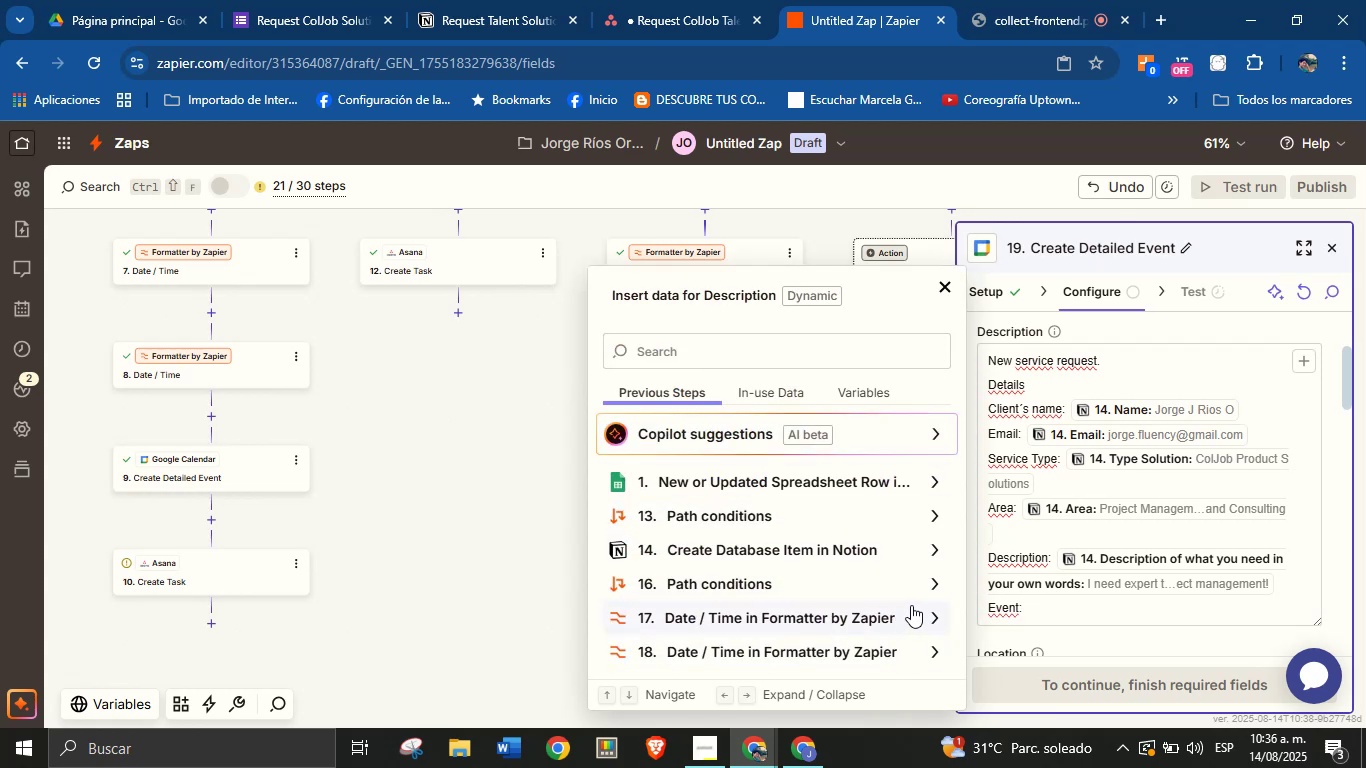 
double_click([1028, 607])
 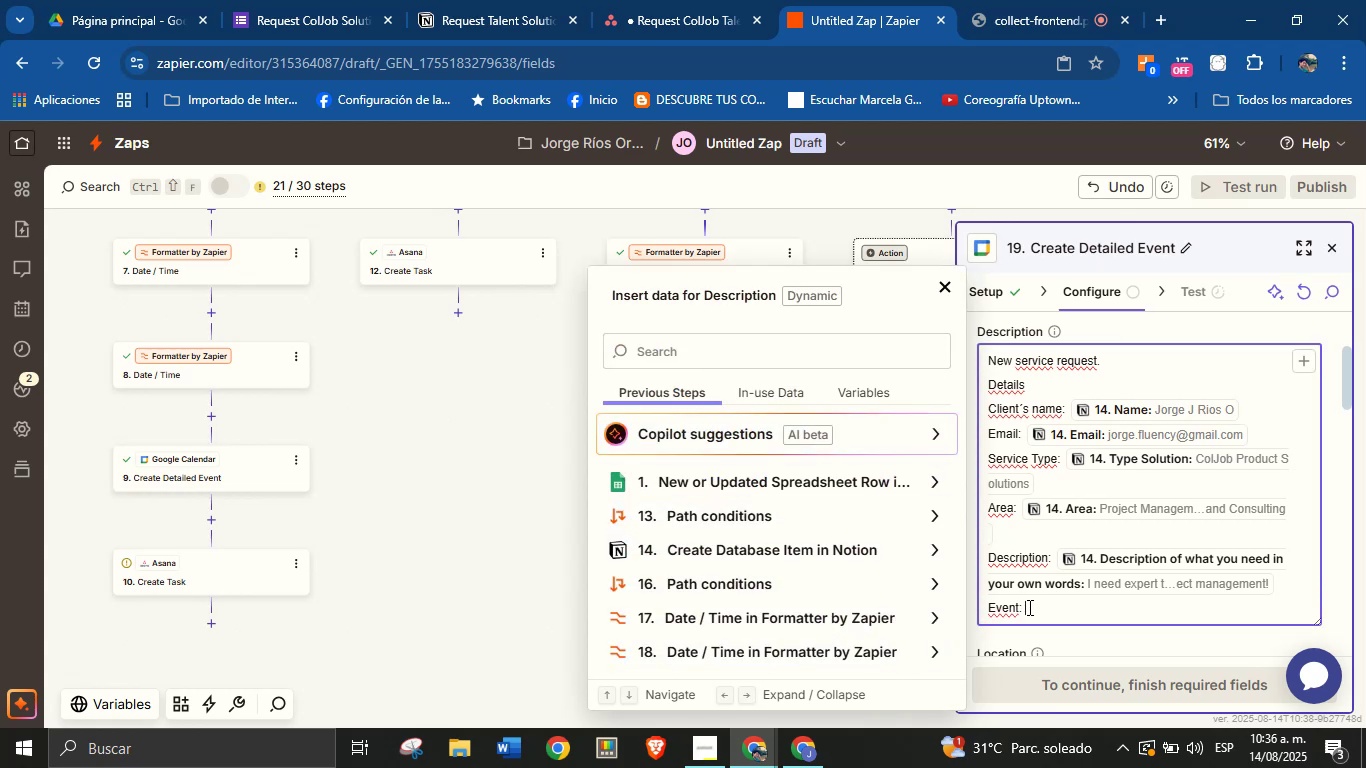 
triple_click([1028, 607])
 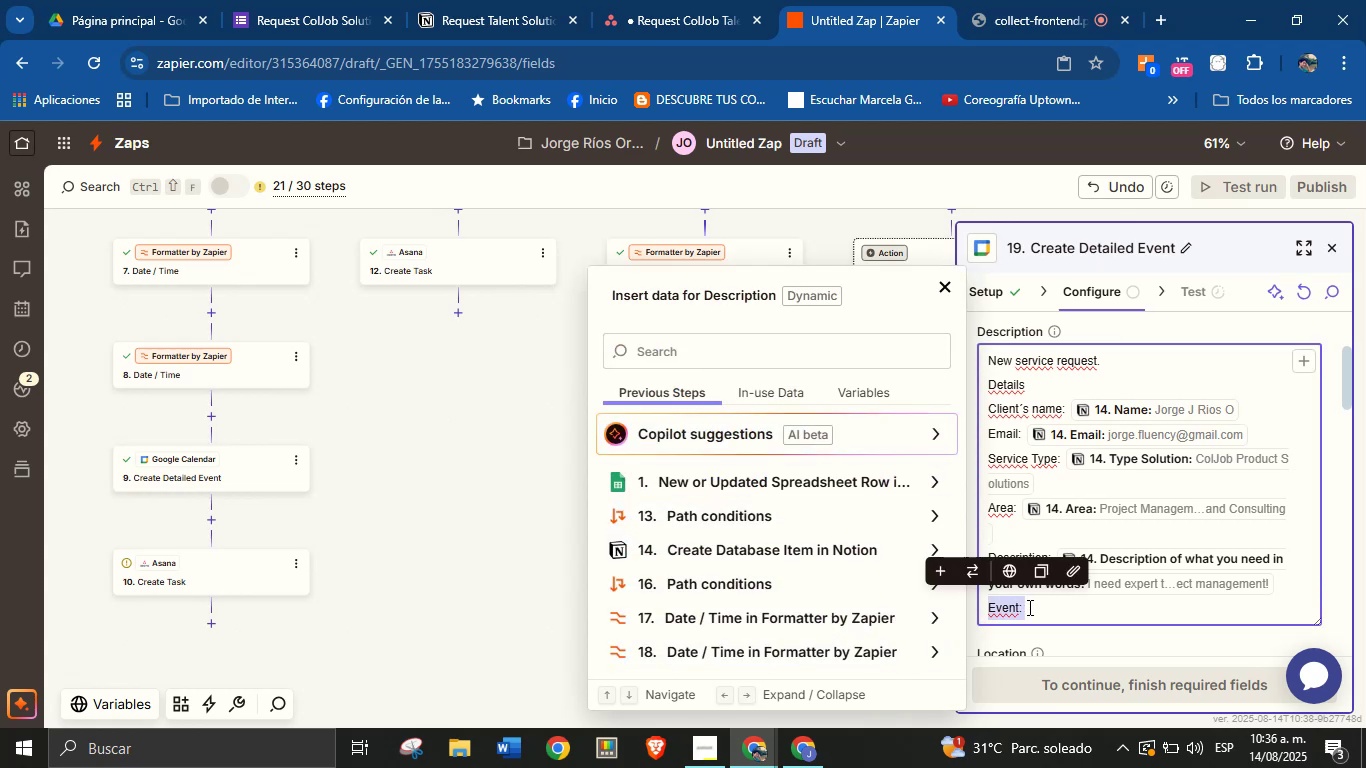 
key(Backspace)
 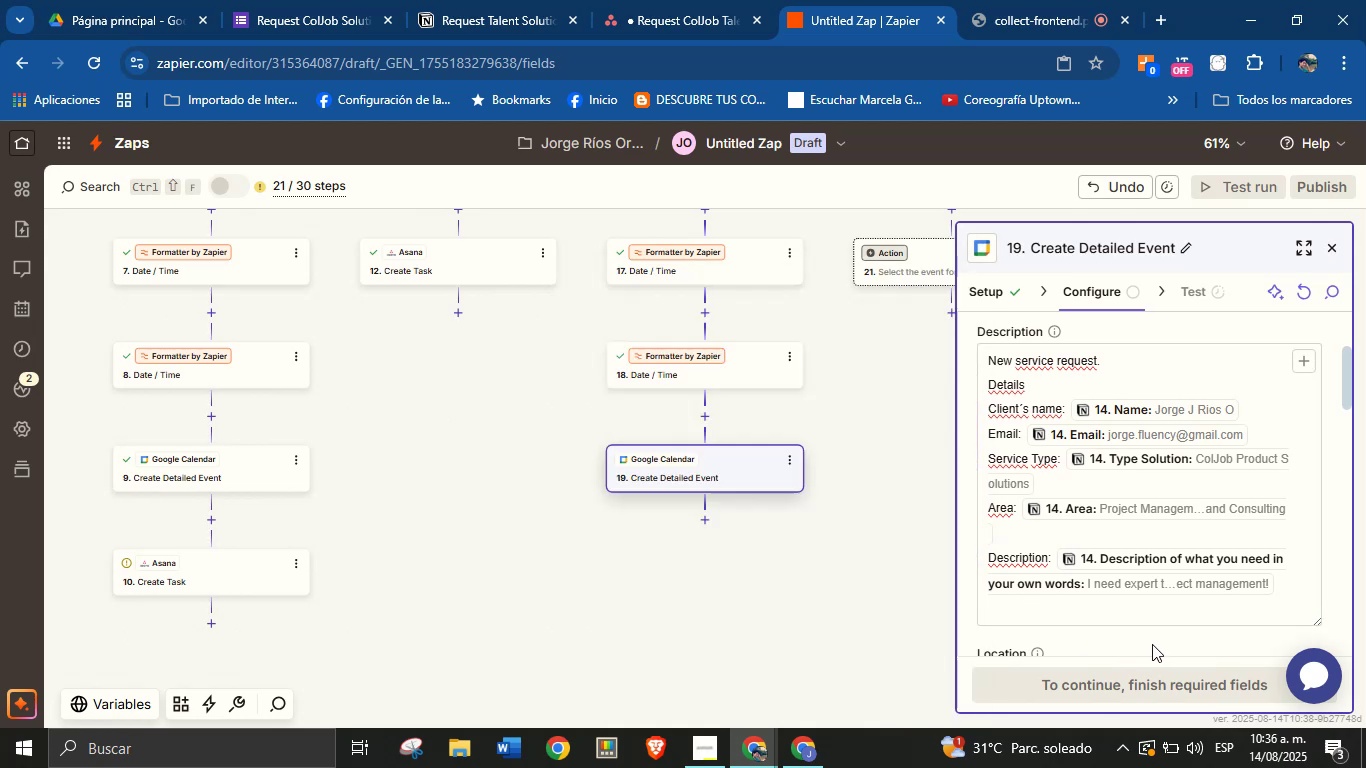 
wait(6.43)
 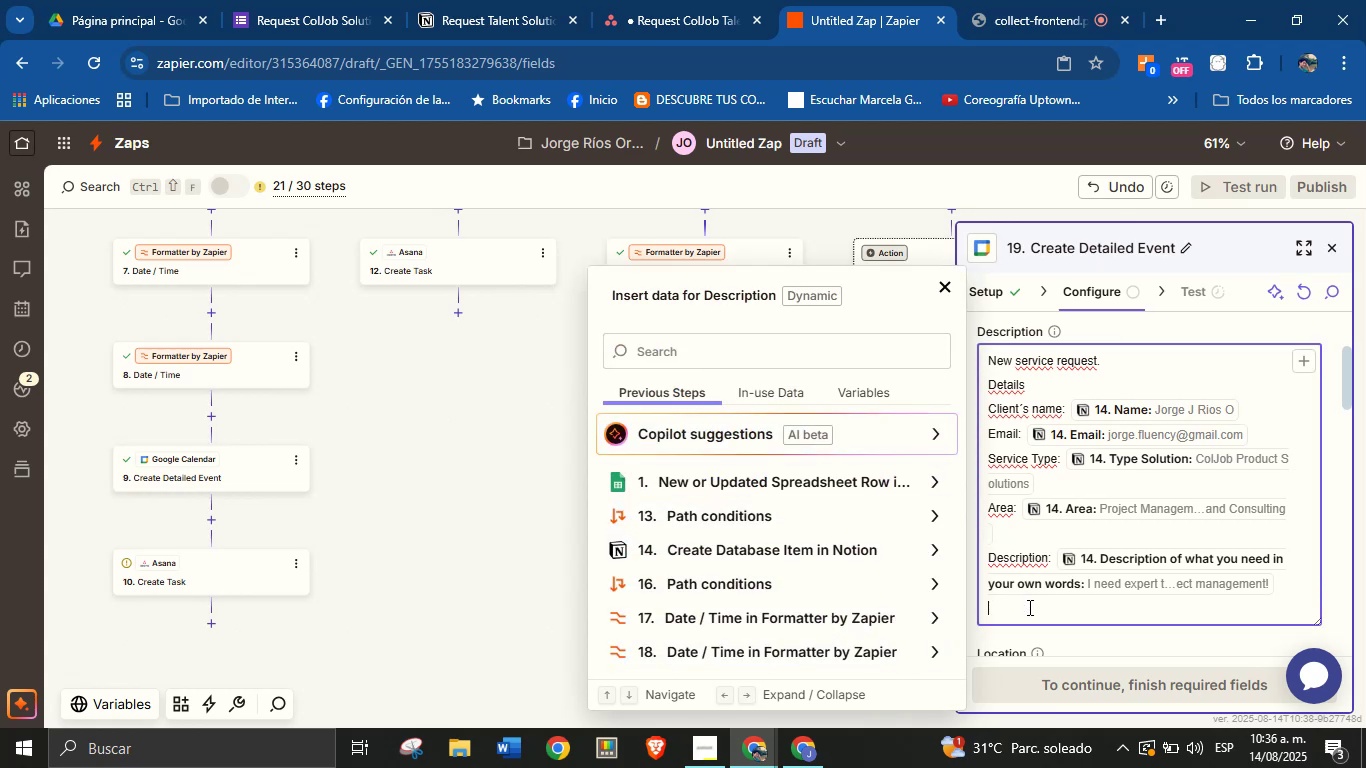 
scroll: coordinate [1112, 454], scroll_direction: up, amount: 1.0
 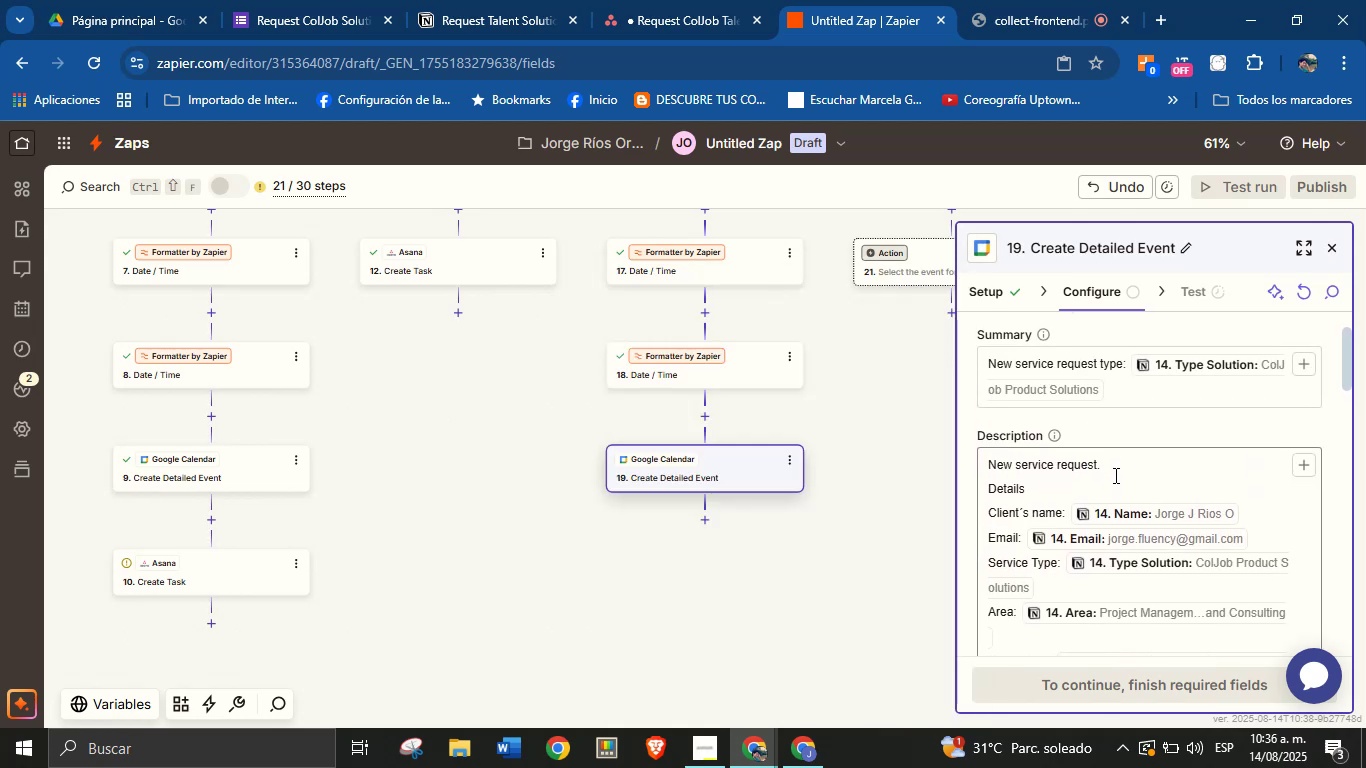 
scroll: coordinate [1115, 477], scroll_direction: down, amount: 2.0
 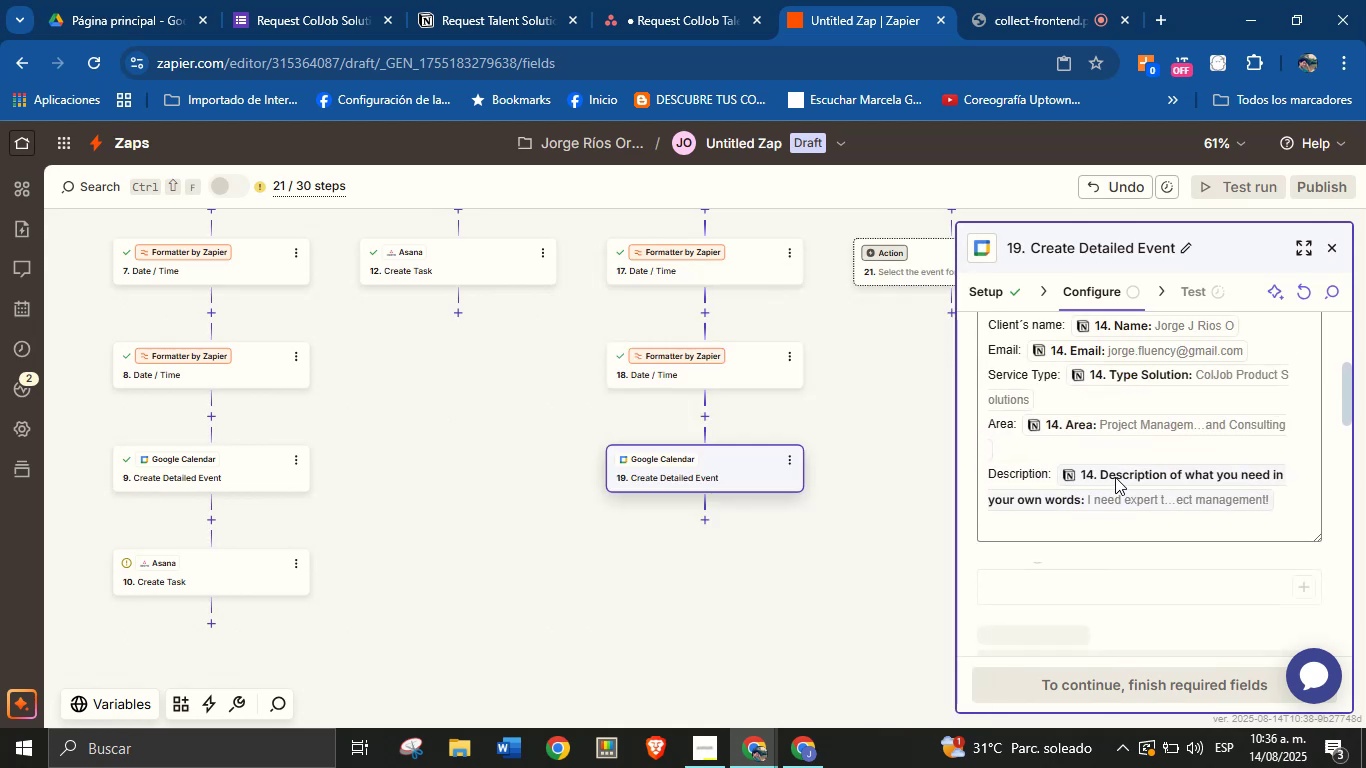 
scroll: coordinate [1115, 514], scroll_direction: up, amount: 1.0
 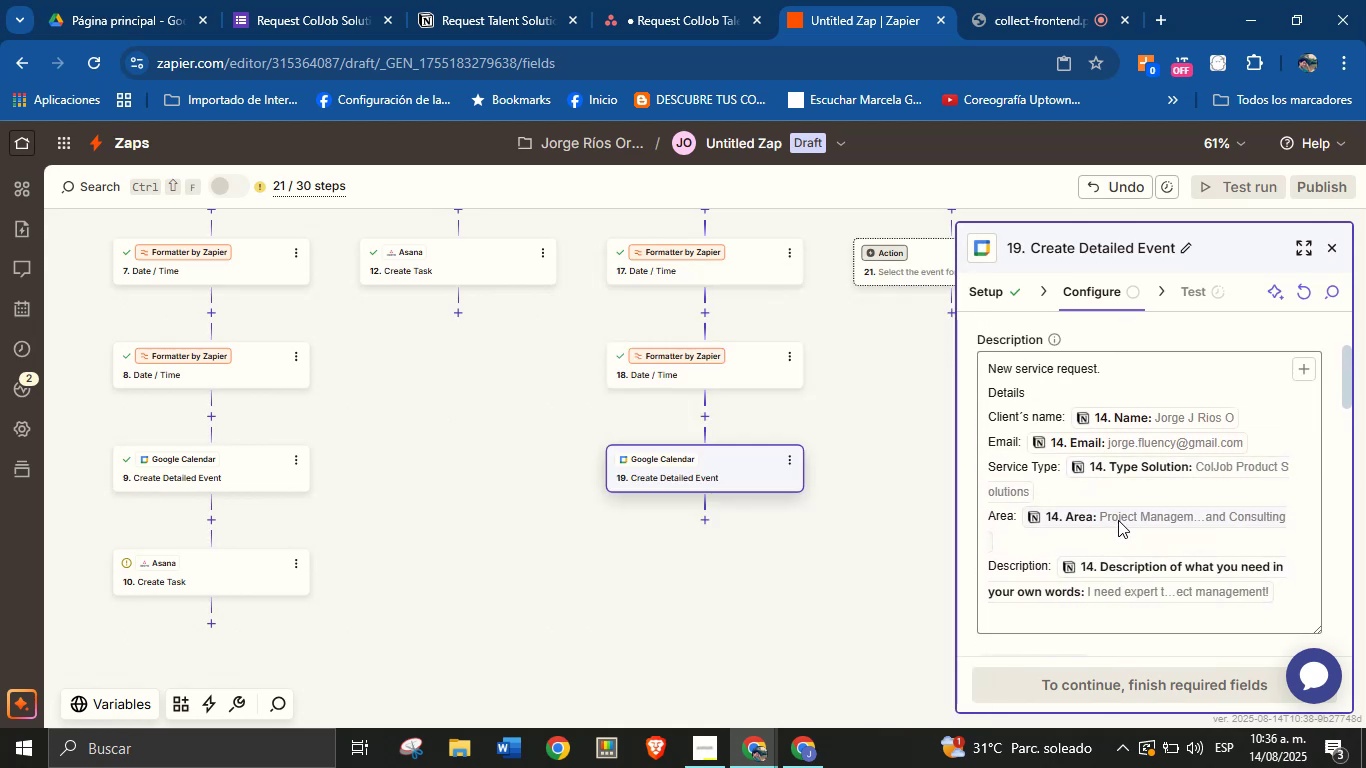 
scroll: coordinate [1120, 607], scroll_direction: down, amount: 5.0
 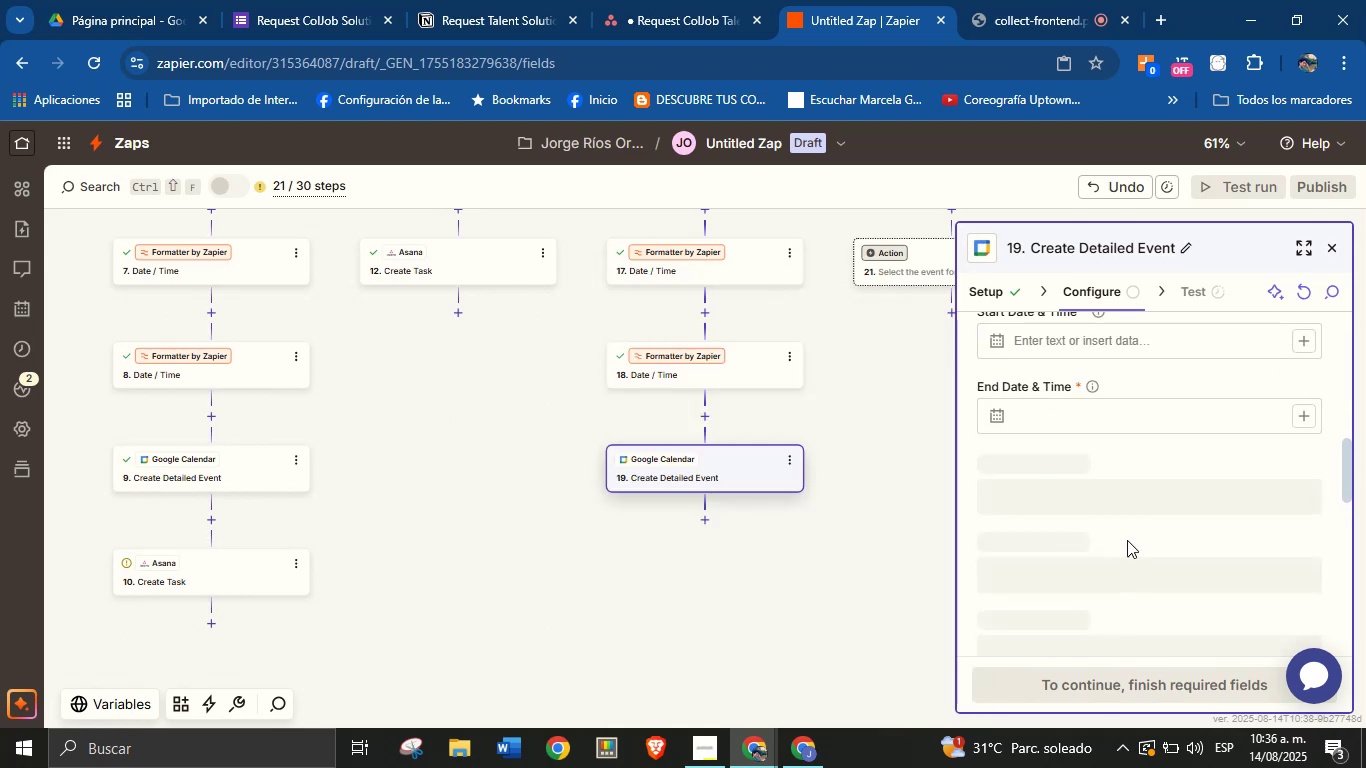 
scroll: coordinate [1102, 465], scroll_direction: up, amount: 1.0
 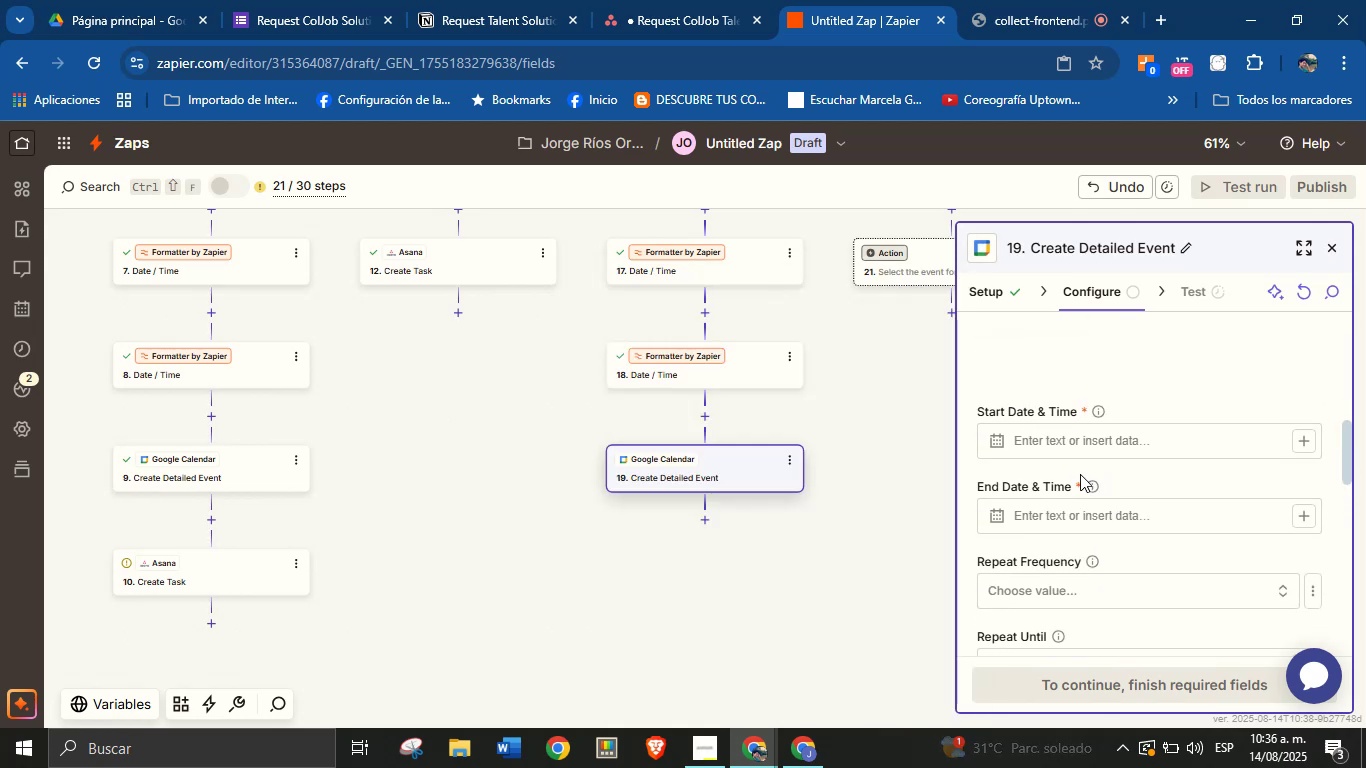 
scroll: coordinate [1054, 492], scroll_direction: none, amount: 0.0
 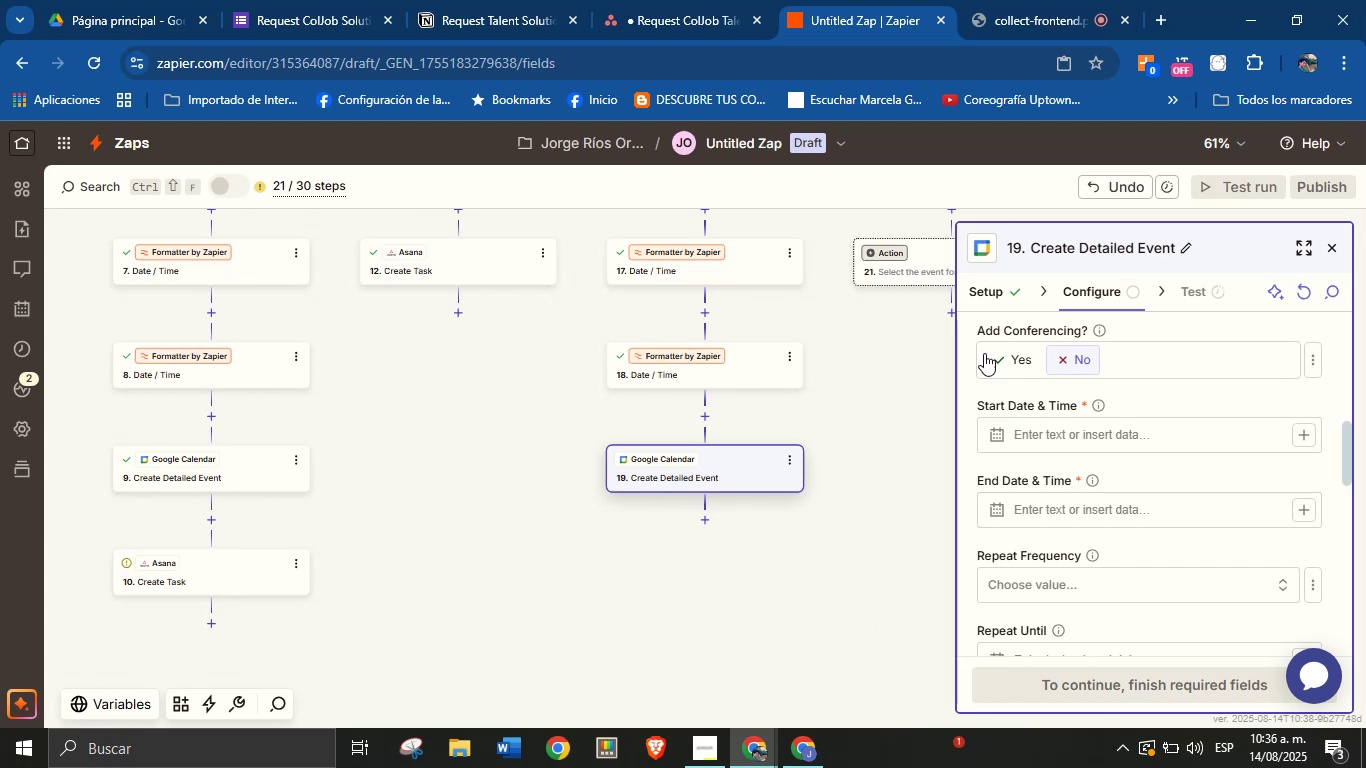 
left_click([1001, 359])
 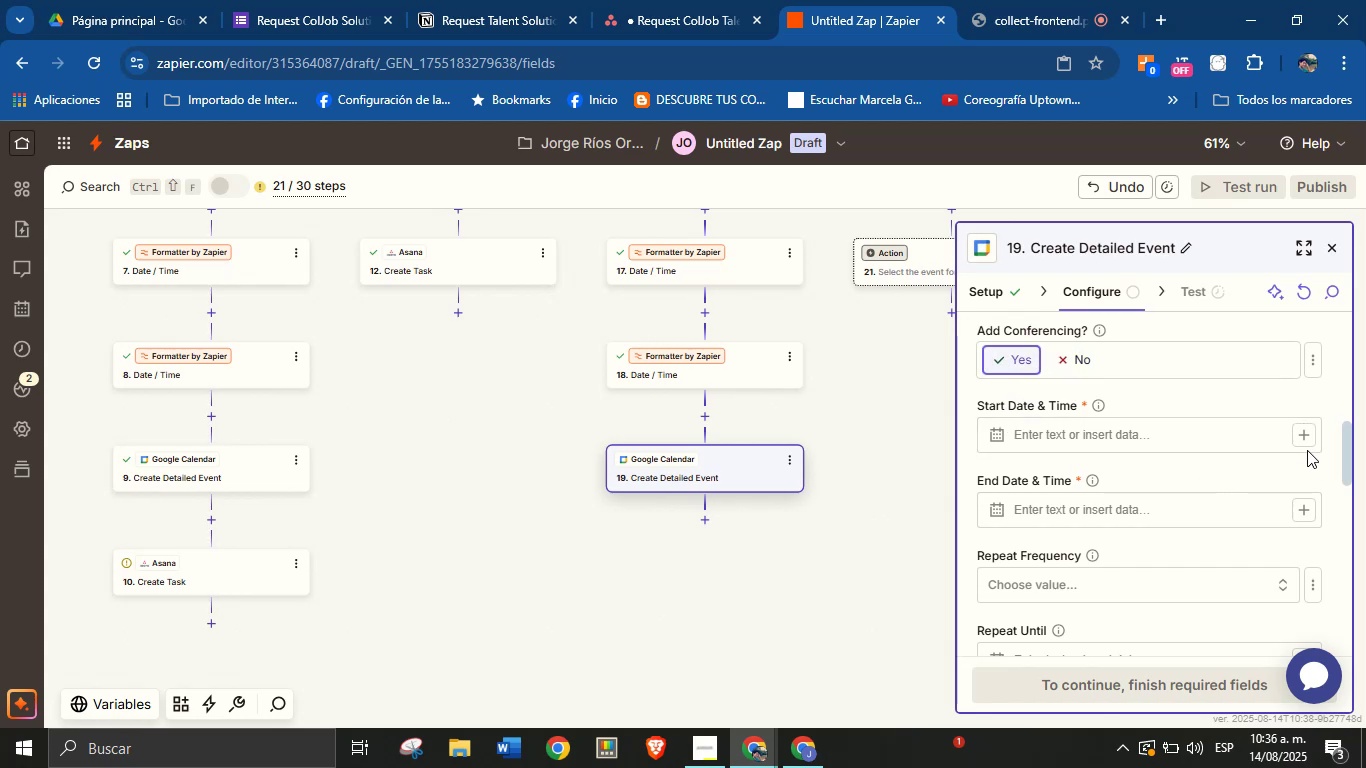 
left_click([1304, 438])
 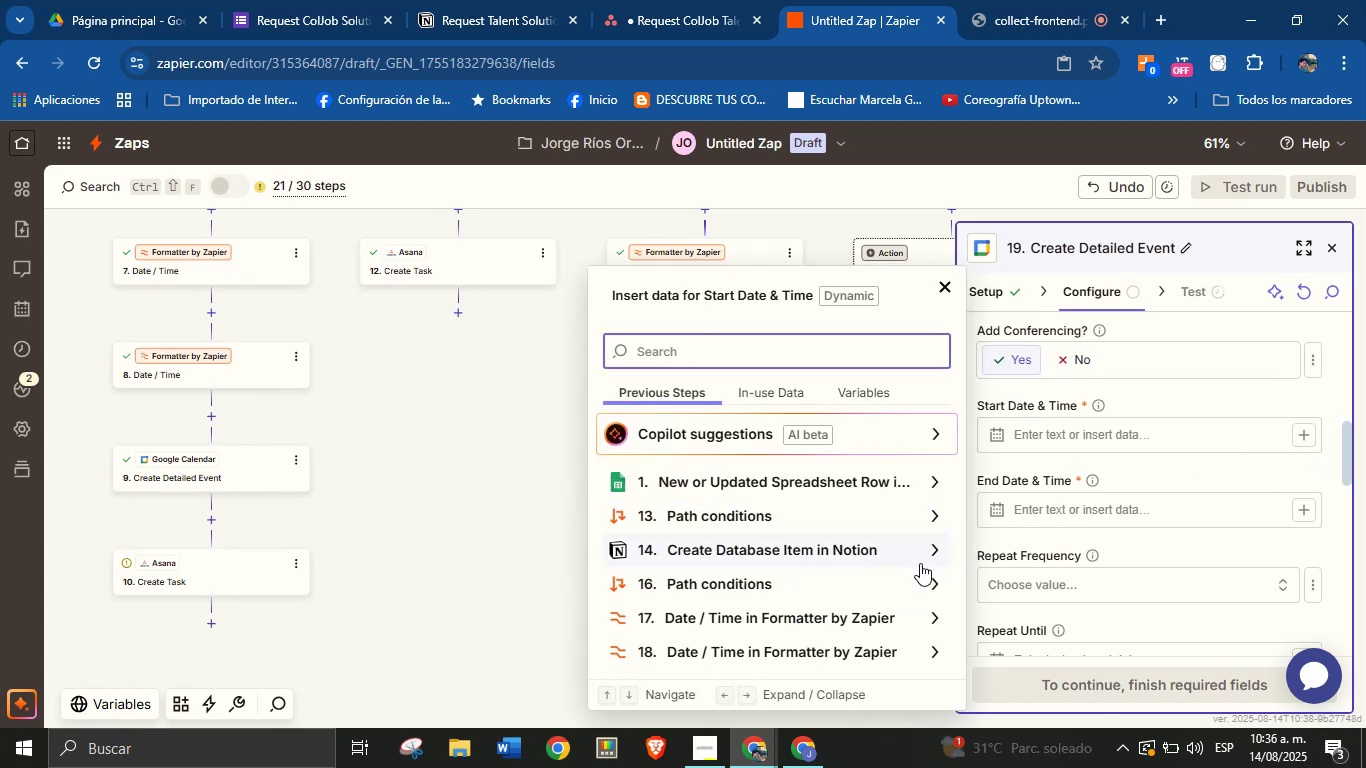 
left_click([931, 616])
 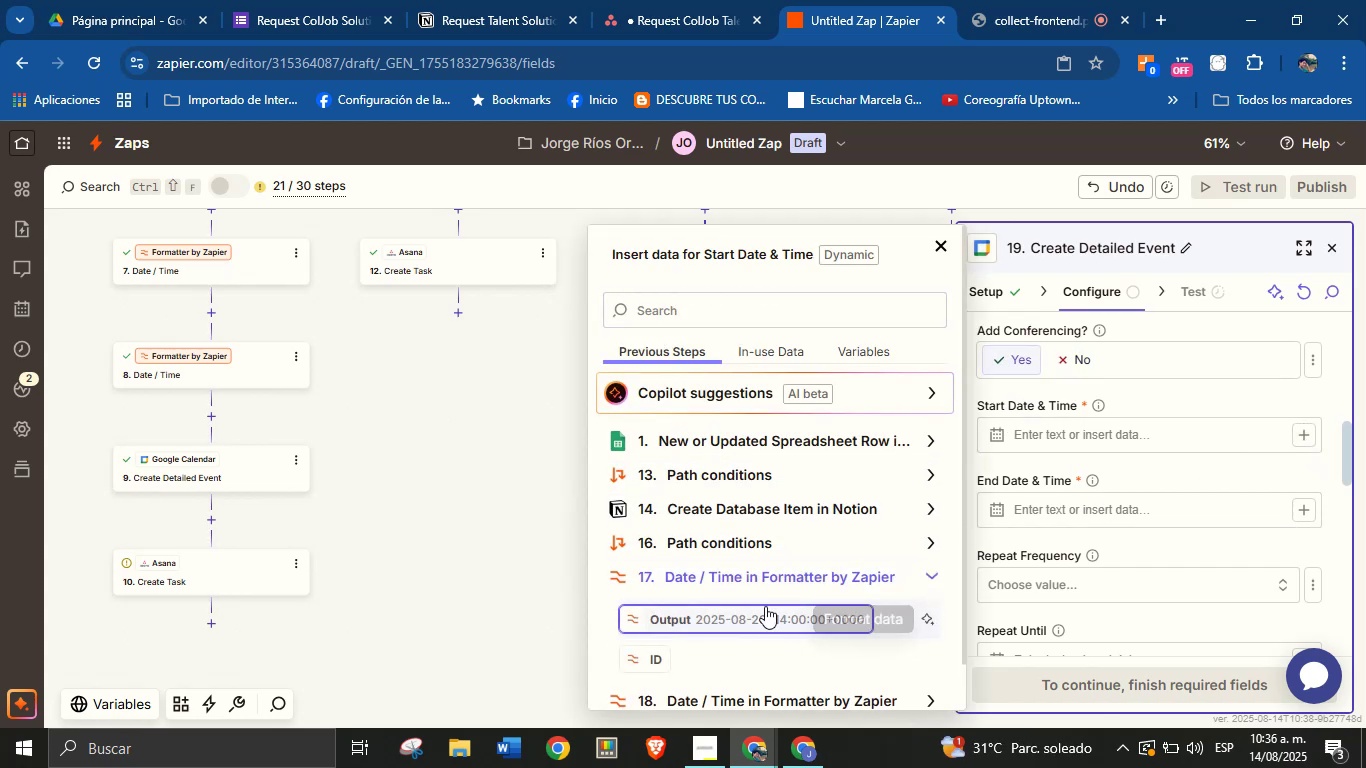 
left_click([764, 611])
 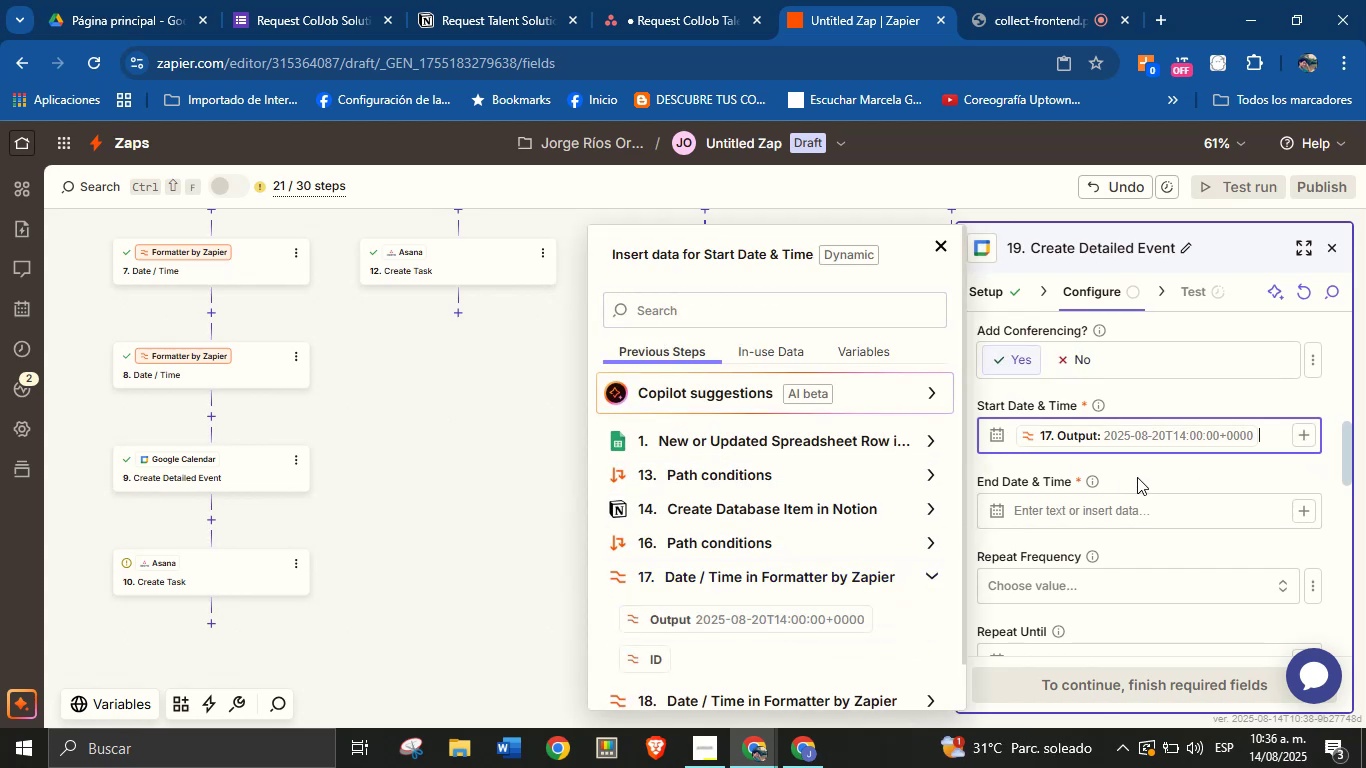 
left_click([1177, 477])
 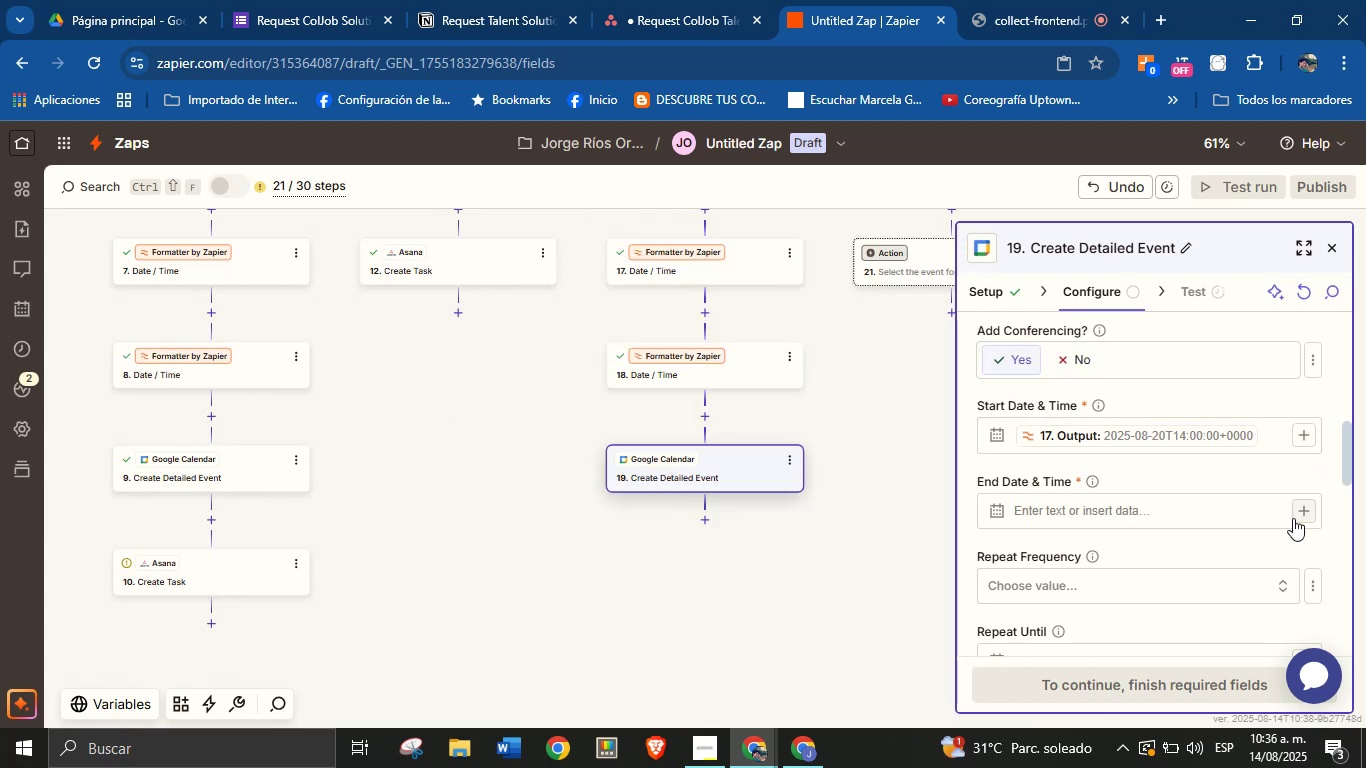 
left_click([1295, 514])
 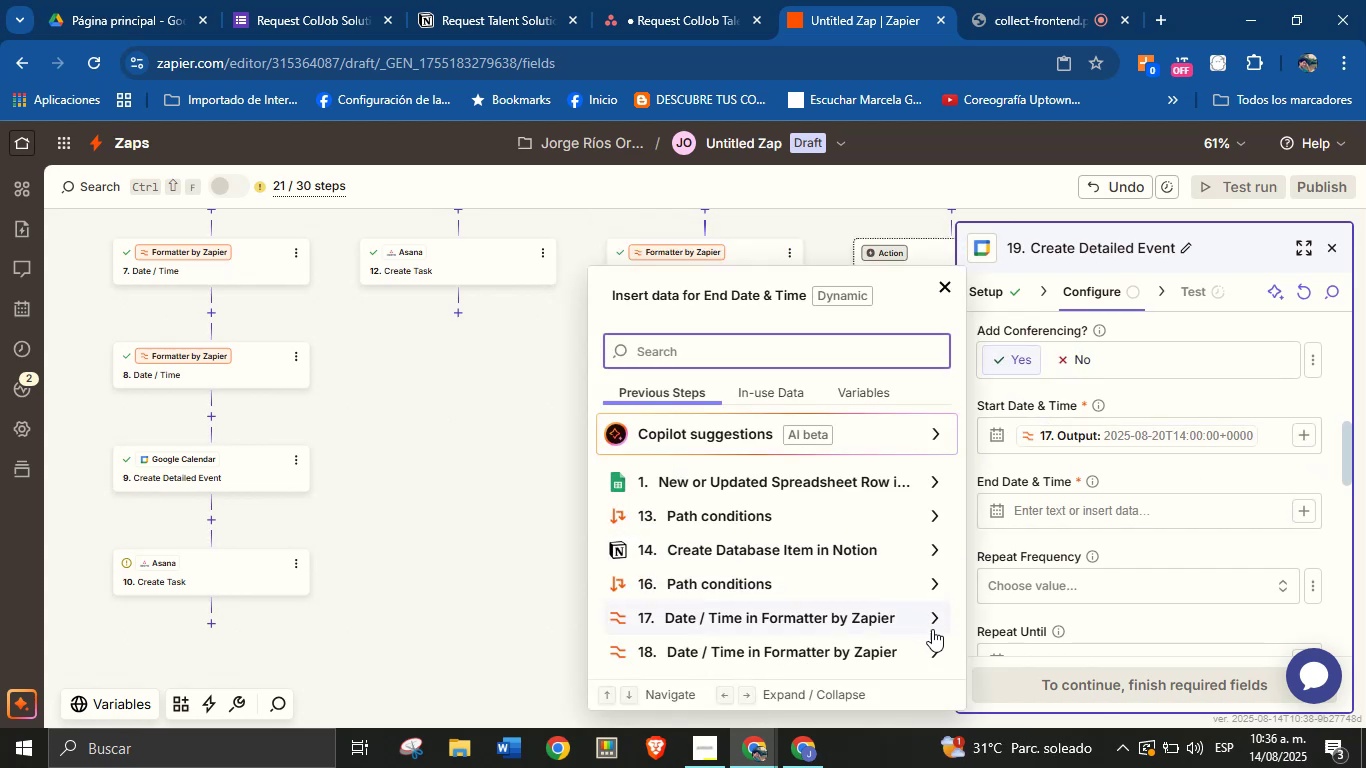 
left_click([932, 652])
 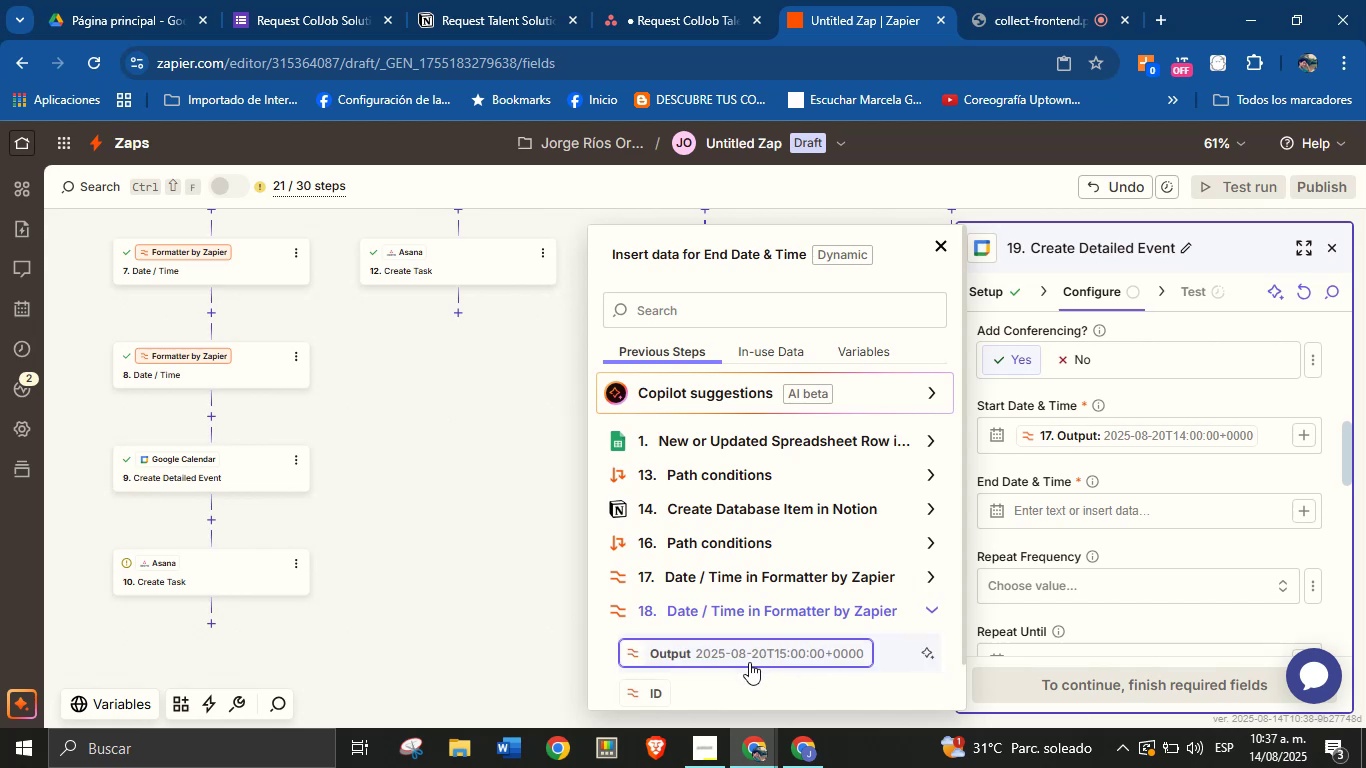 
left_click([749, 657])
 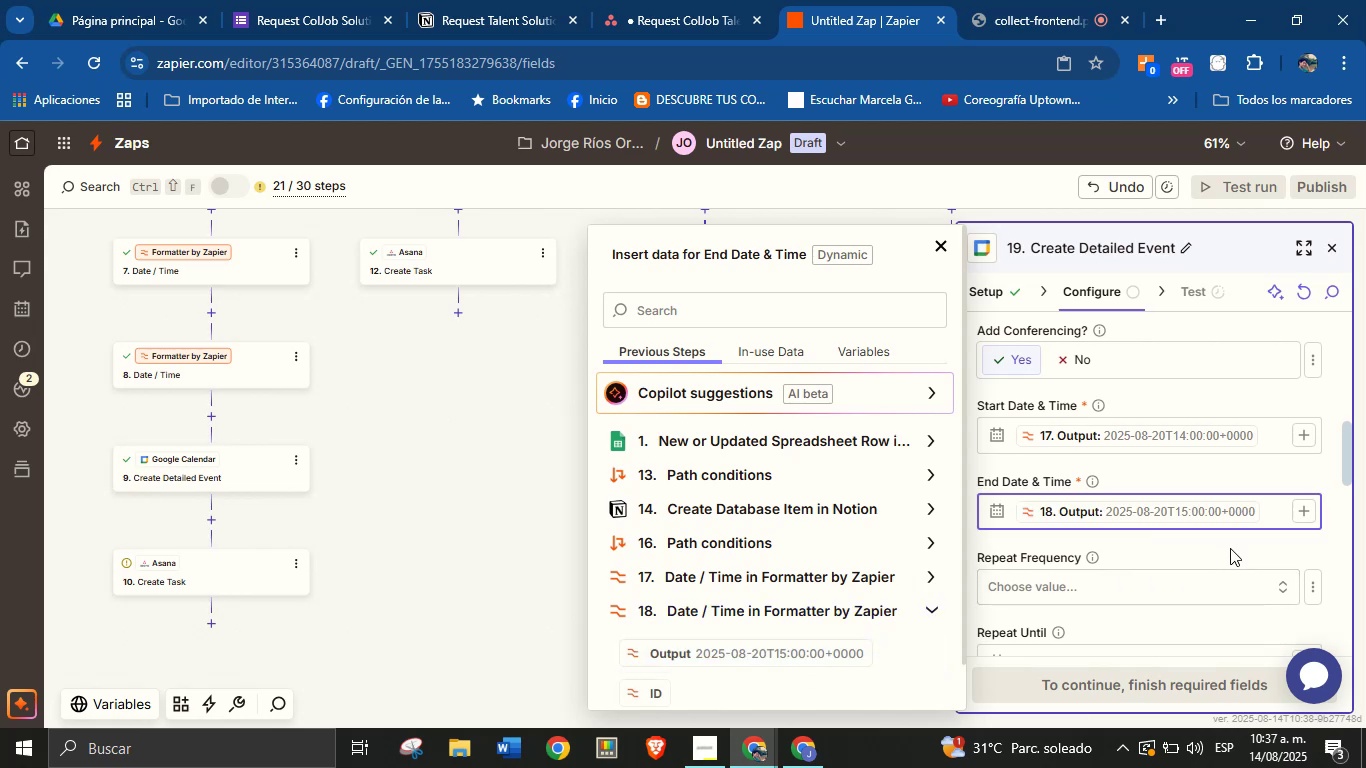 
scroll: coordinate [1171, 503], scroll_direction: down, amount: 3.0
 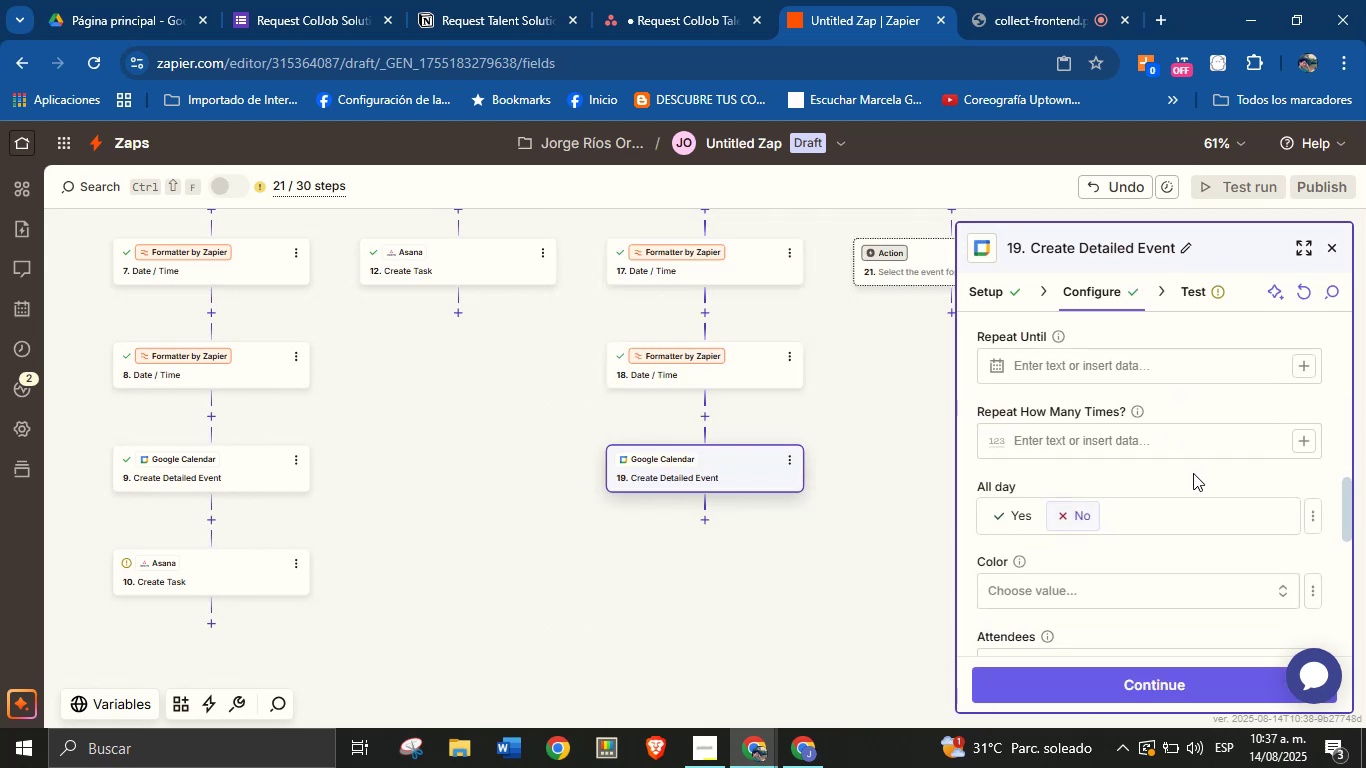 
scroll: coordinate [1186, 471], scroll_direction: up, amount: 1.0
 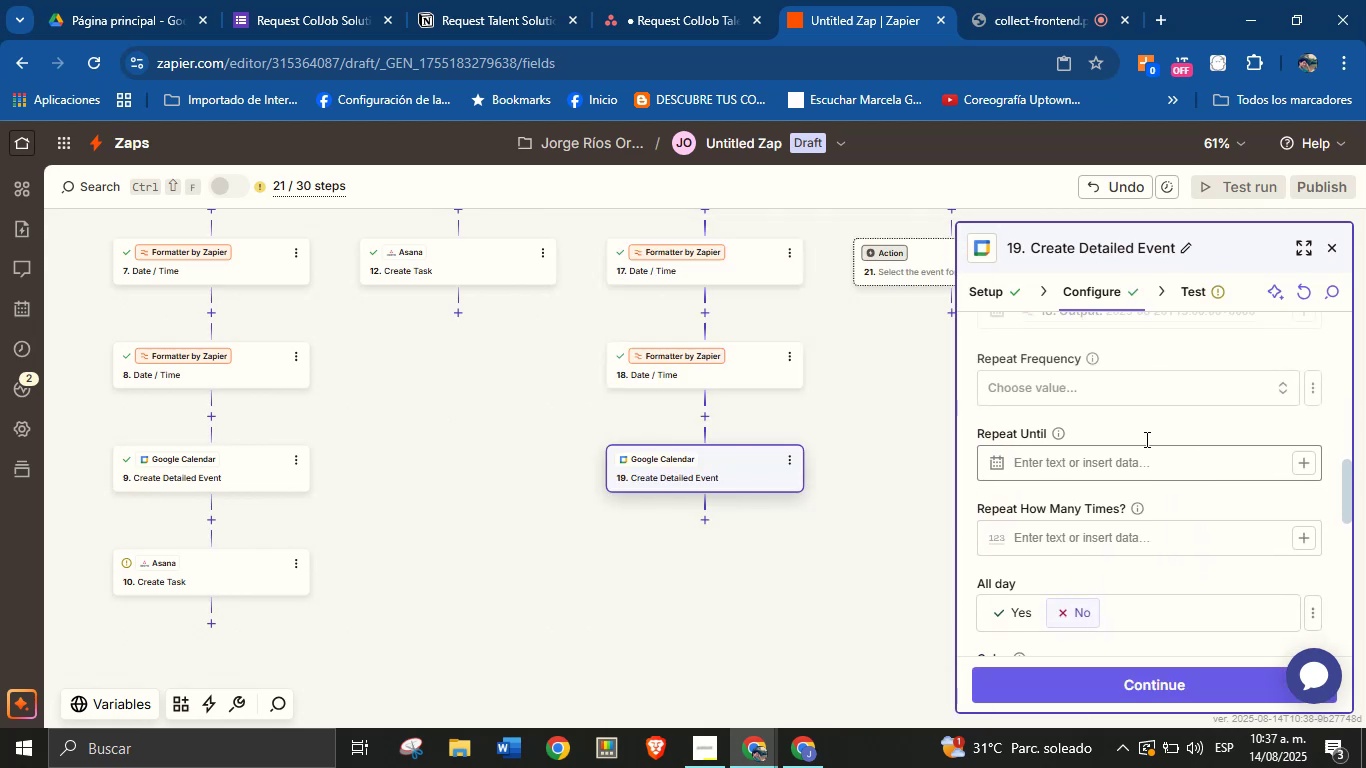 
scroll: coordinate [1136, 443], scroll_direction: none, amount: 0.0
 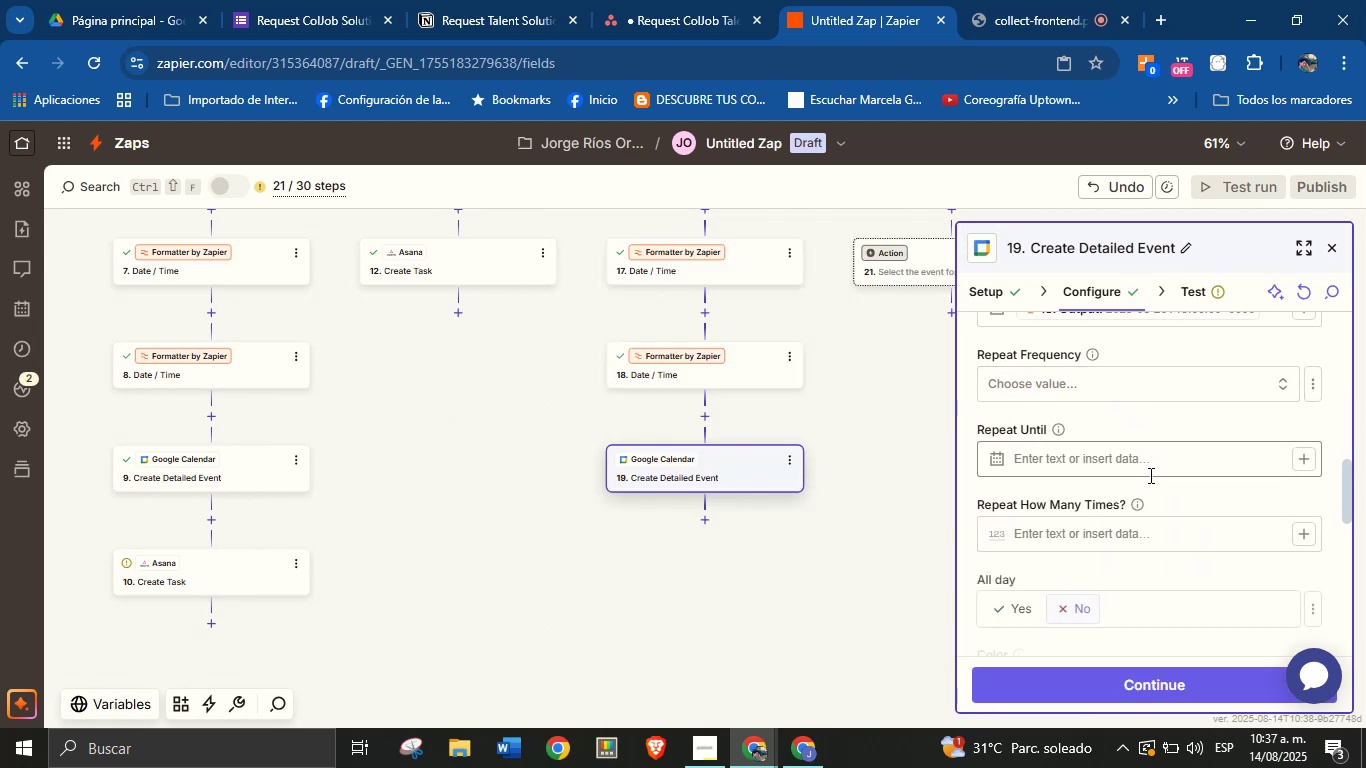 
scroll: coordinate [1152, 501], scroll_direction: down, amount: 2.0
 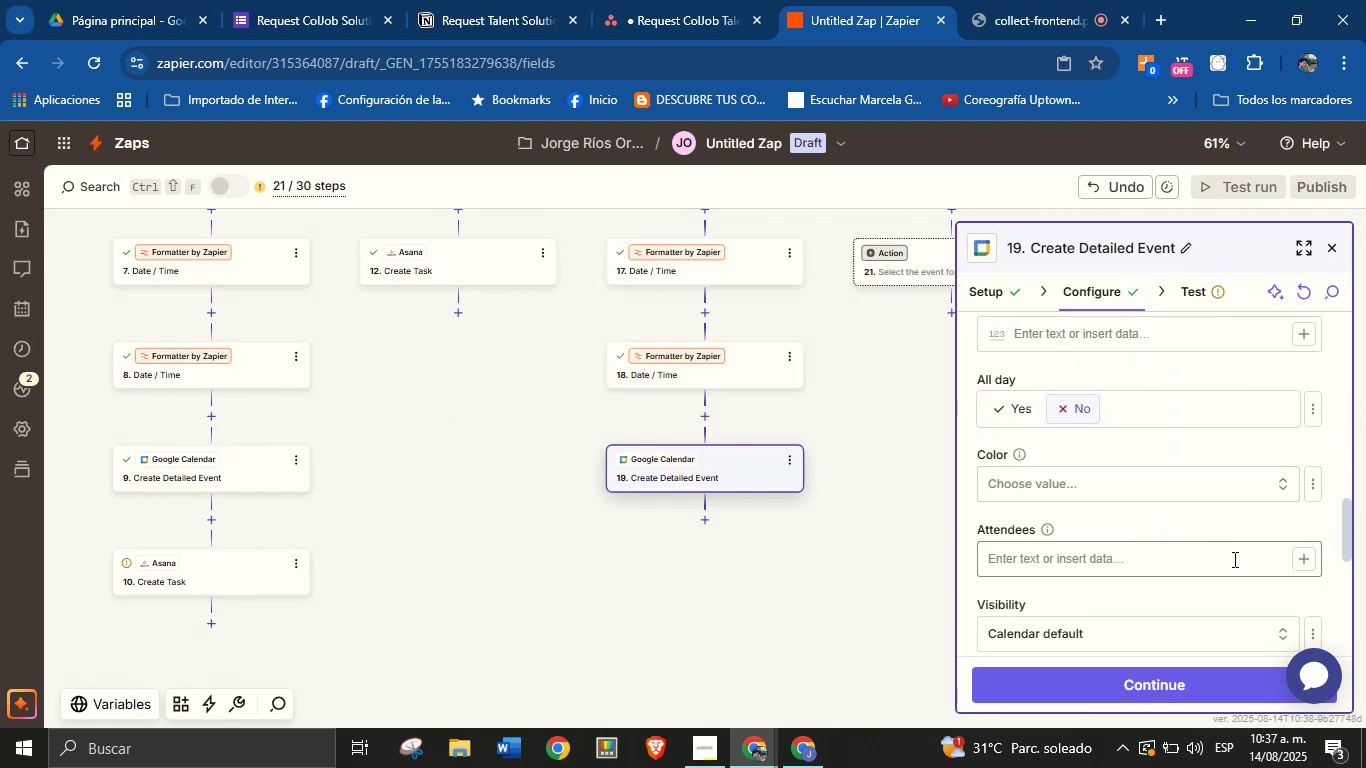 
left_click([1311, 559])
 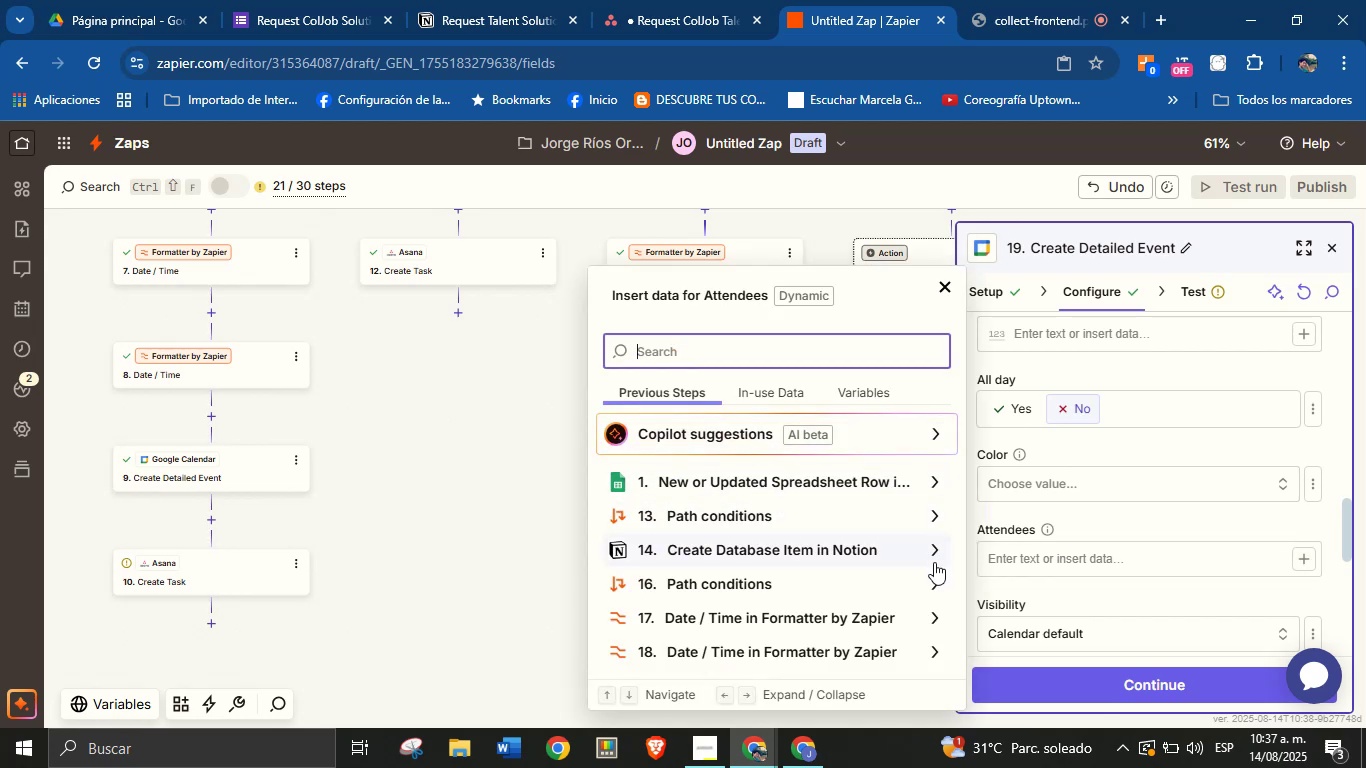 
left_click([940, 556])
 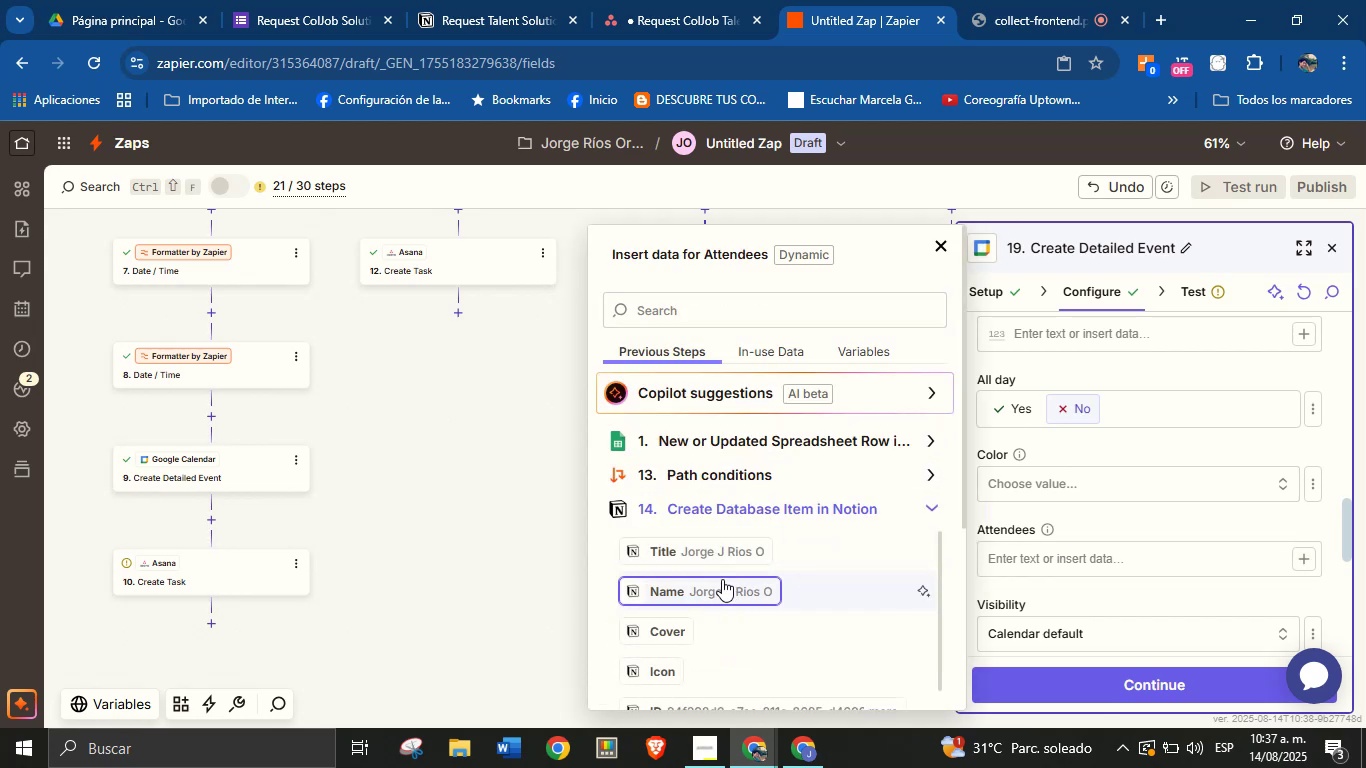 
type(em)
 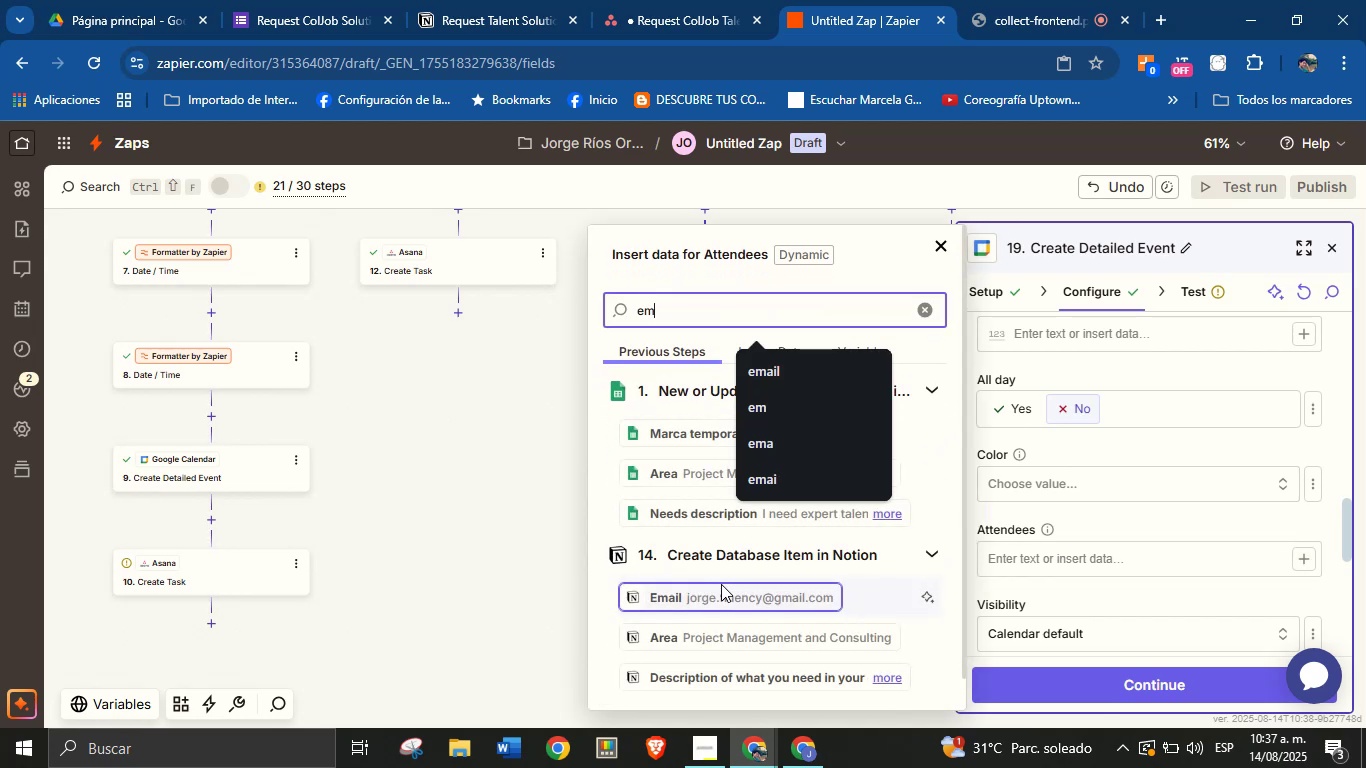 
left_click([728, 604])
 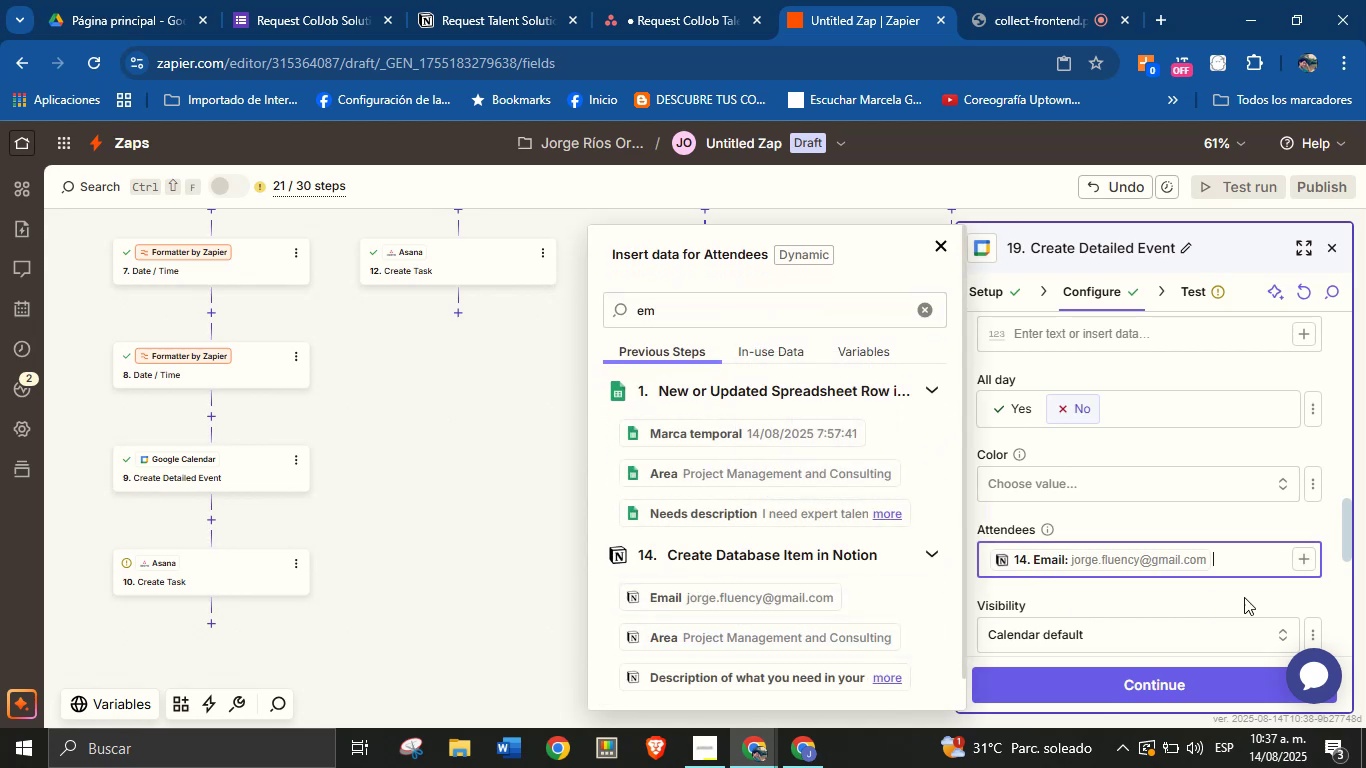 
left_click([1262, 595])
 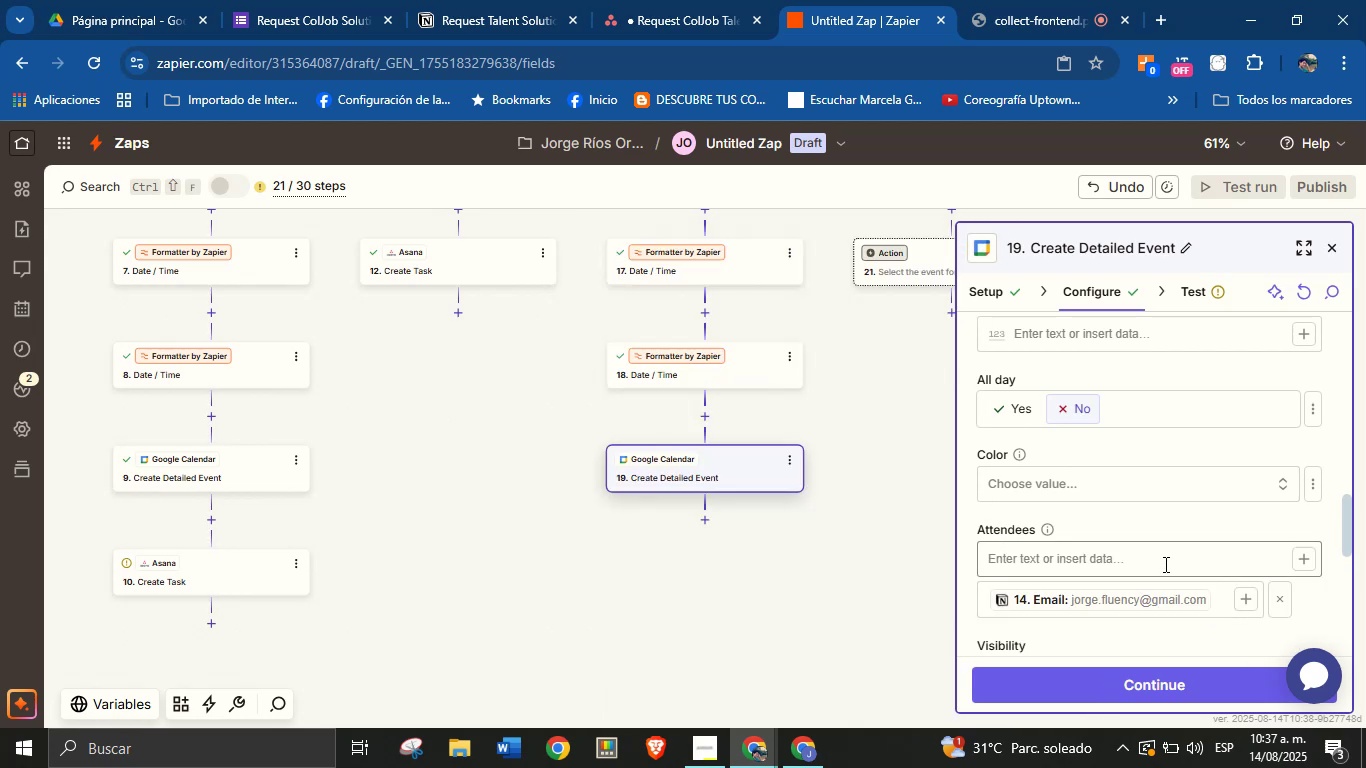 
left_click([1162, 563])
 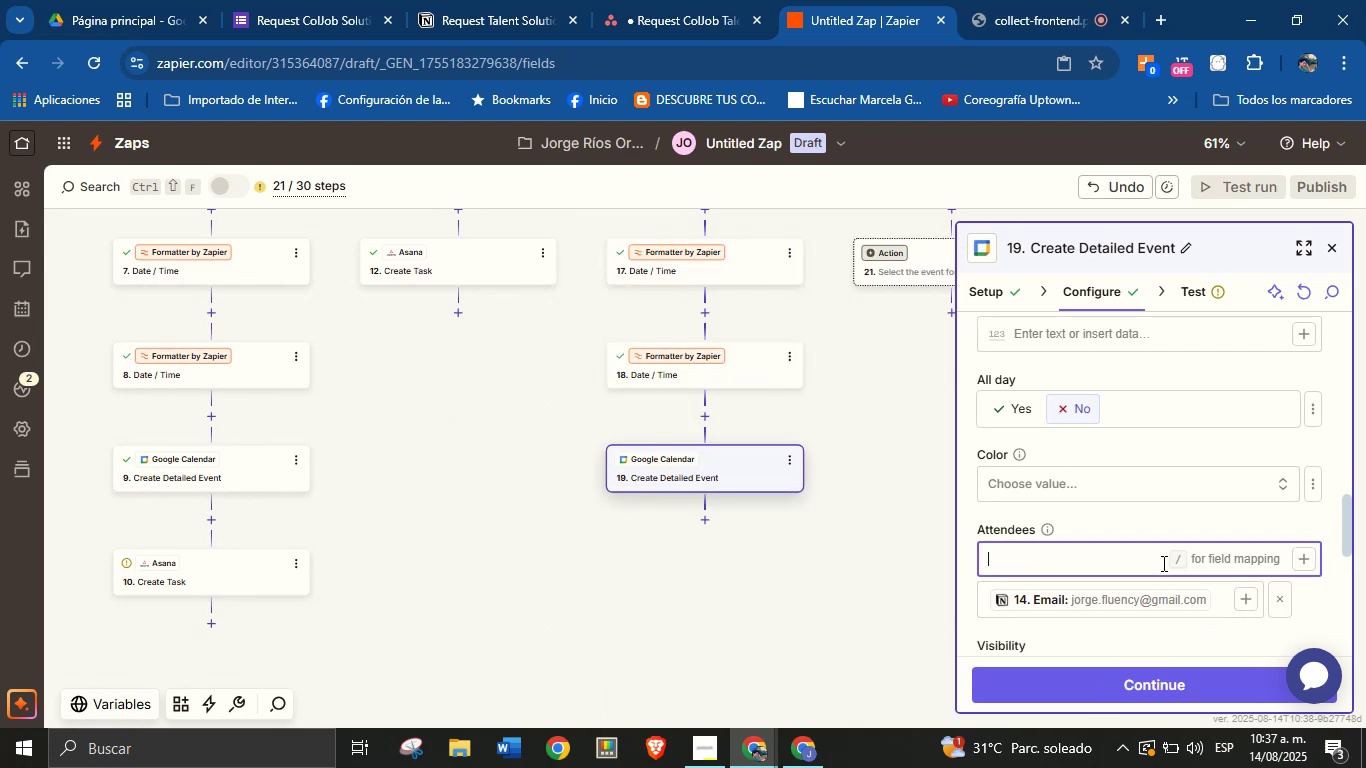 
type(jorge.fluency)
 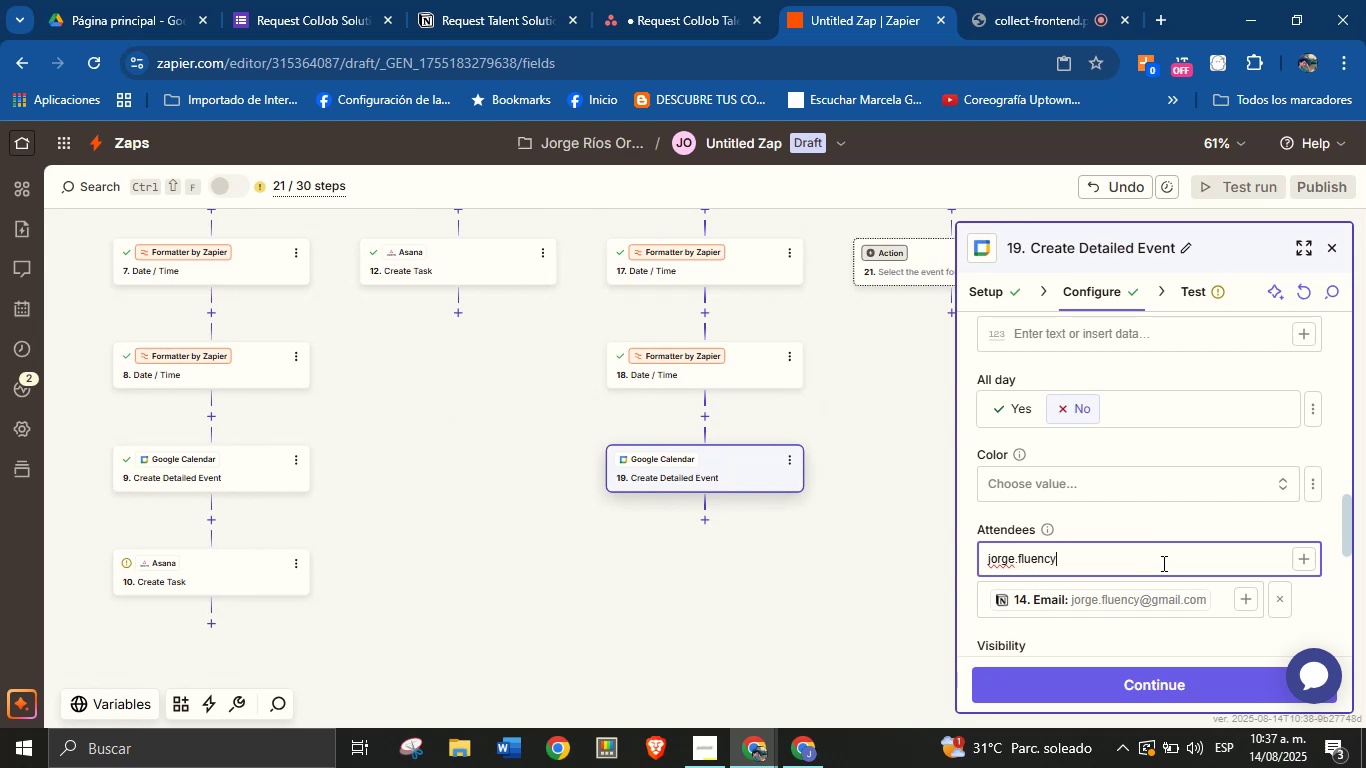 
key(Alt+Control+Q)
 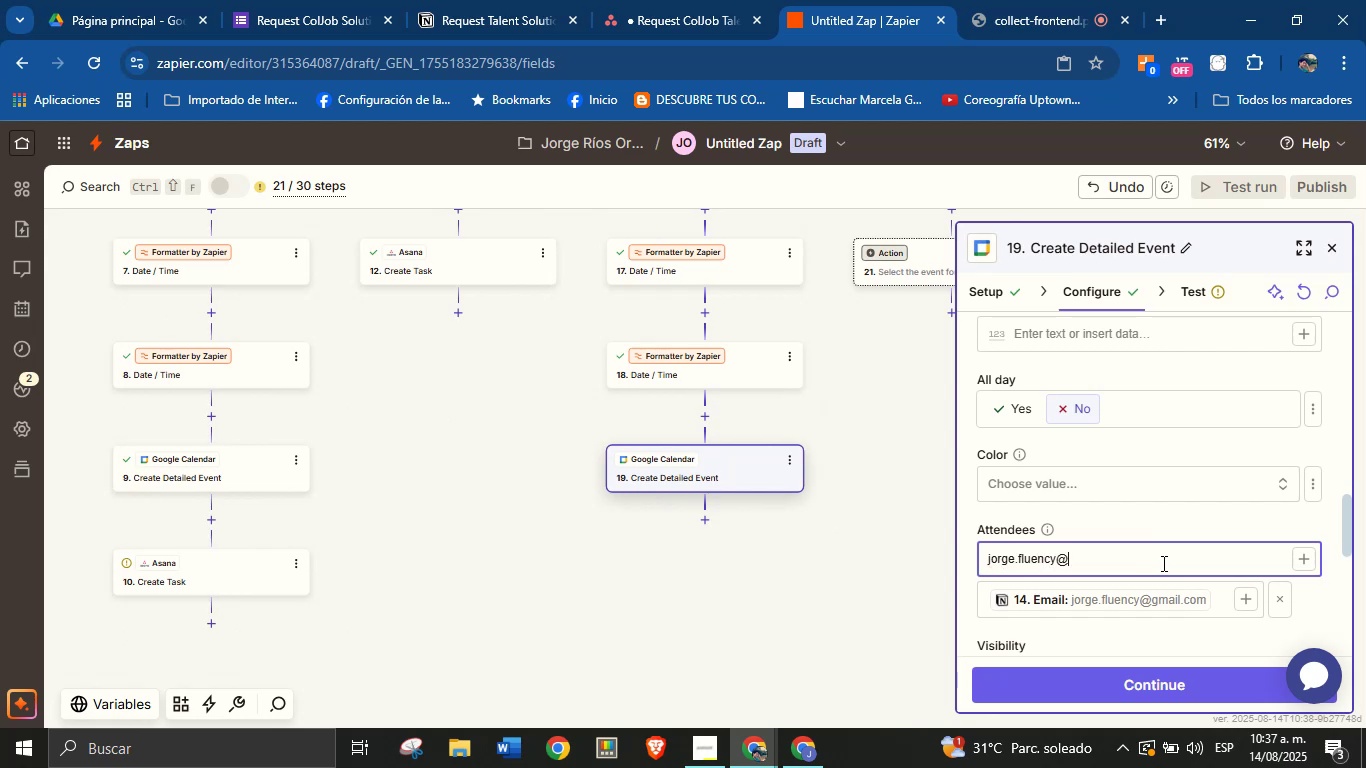 
key(Backspace)
key(Backspace)
key(Backspace)
key(Backspace)
key(Backspace)
key(Backspace)
key(Backspace)
key(Backspace)
type(coljob)
 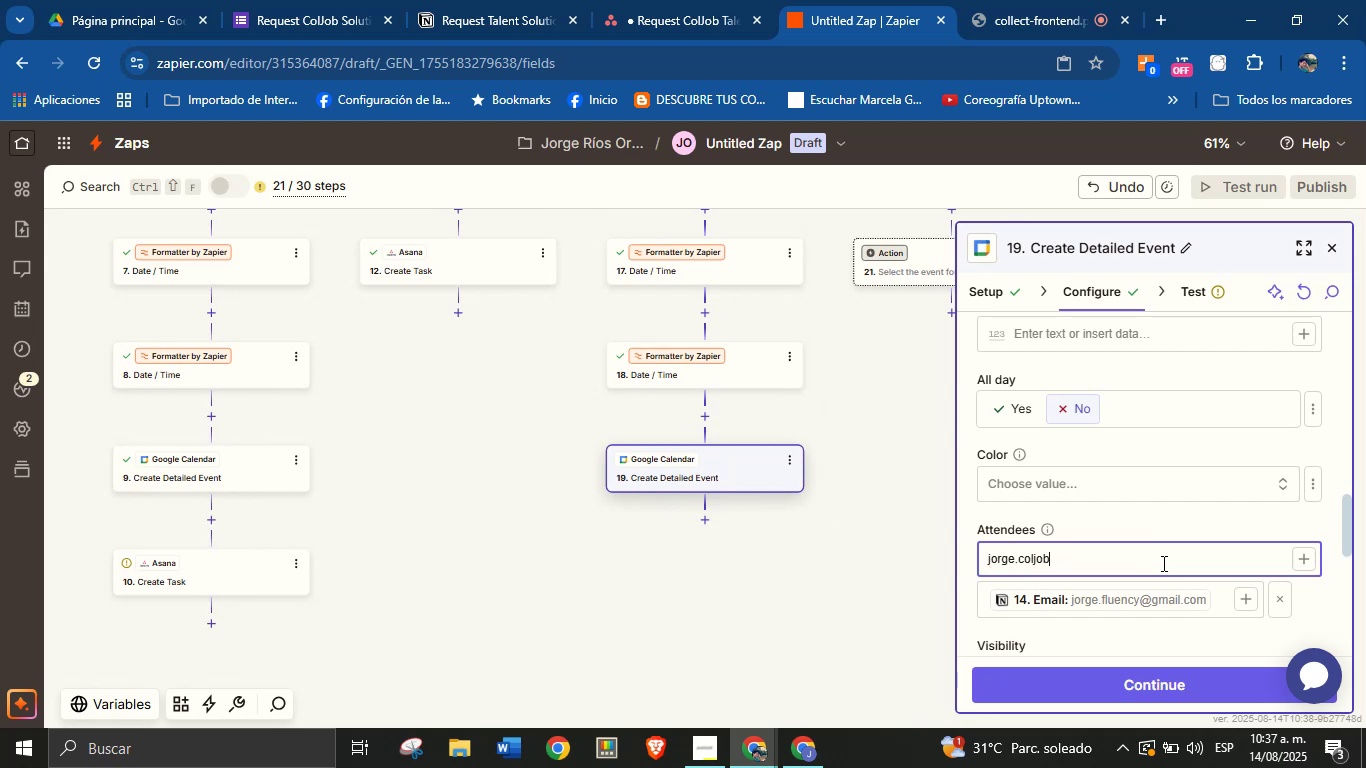 
key(Alt+Control+Q)
 